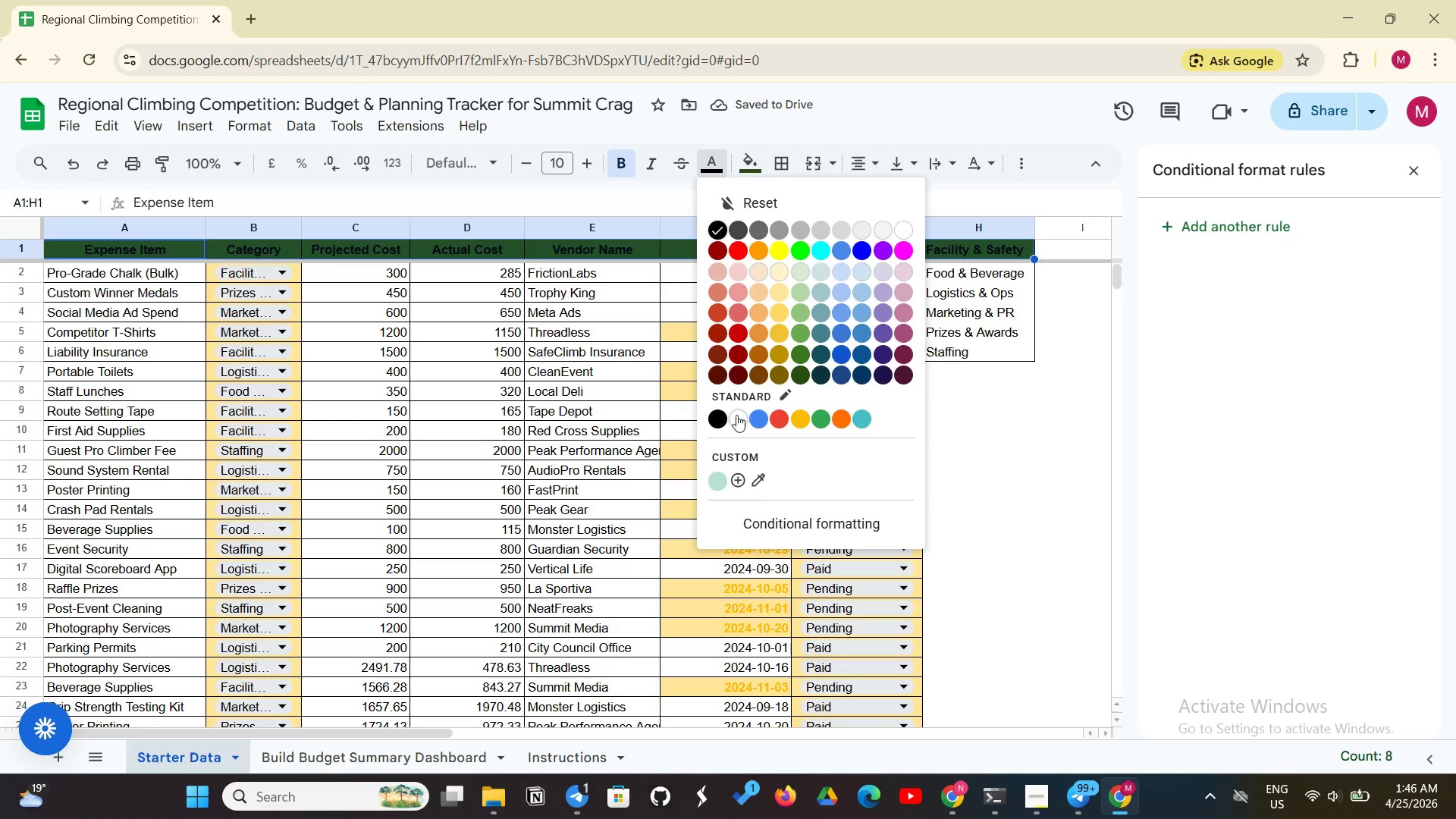 
left_click([731, 422])
 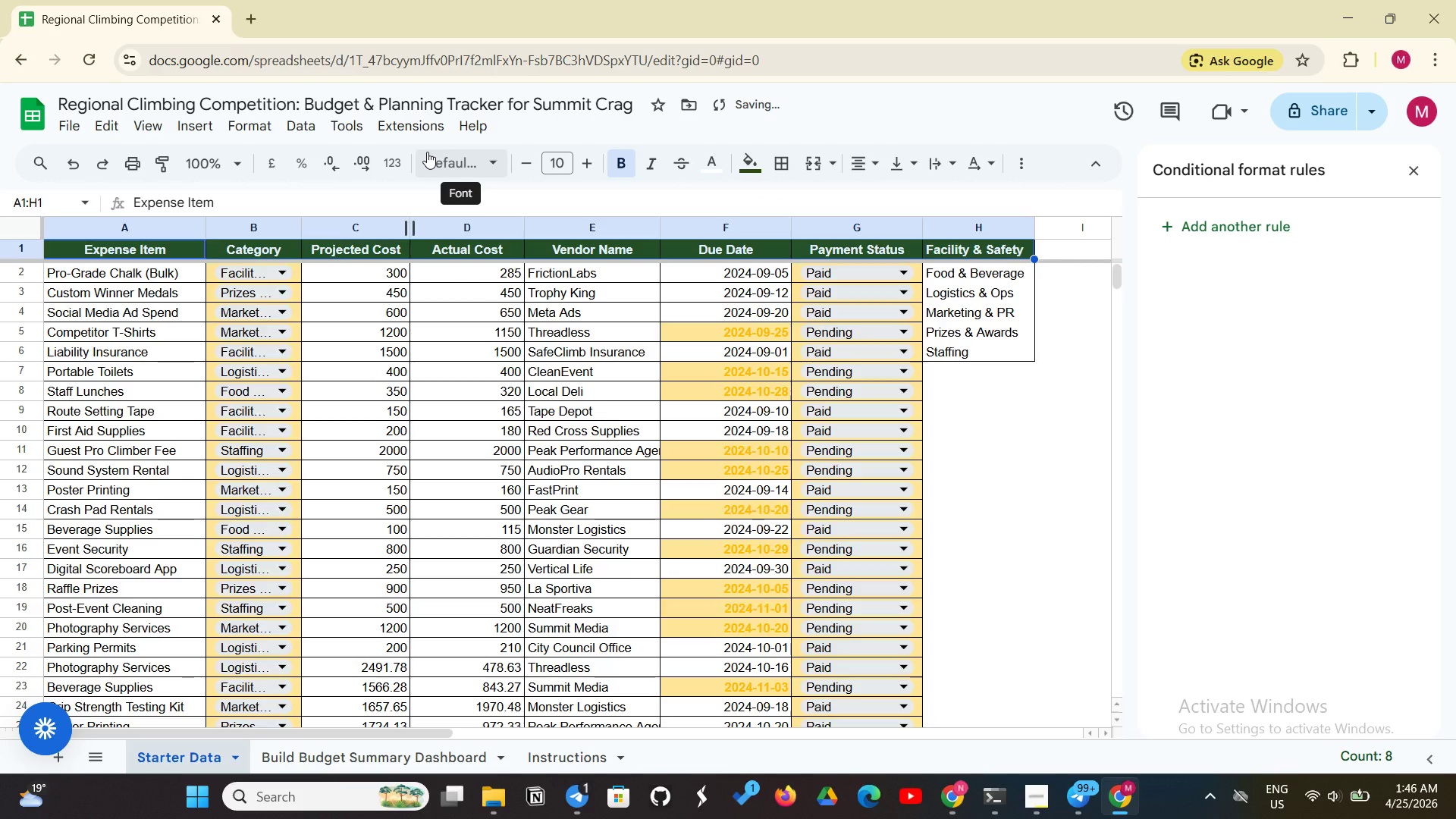 
hold_key(key=ControlLeft, duration=1.09)
 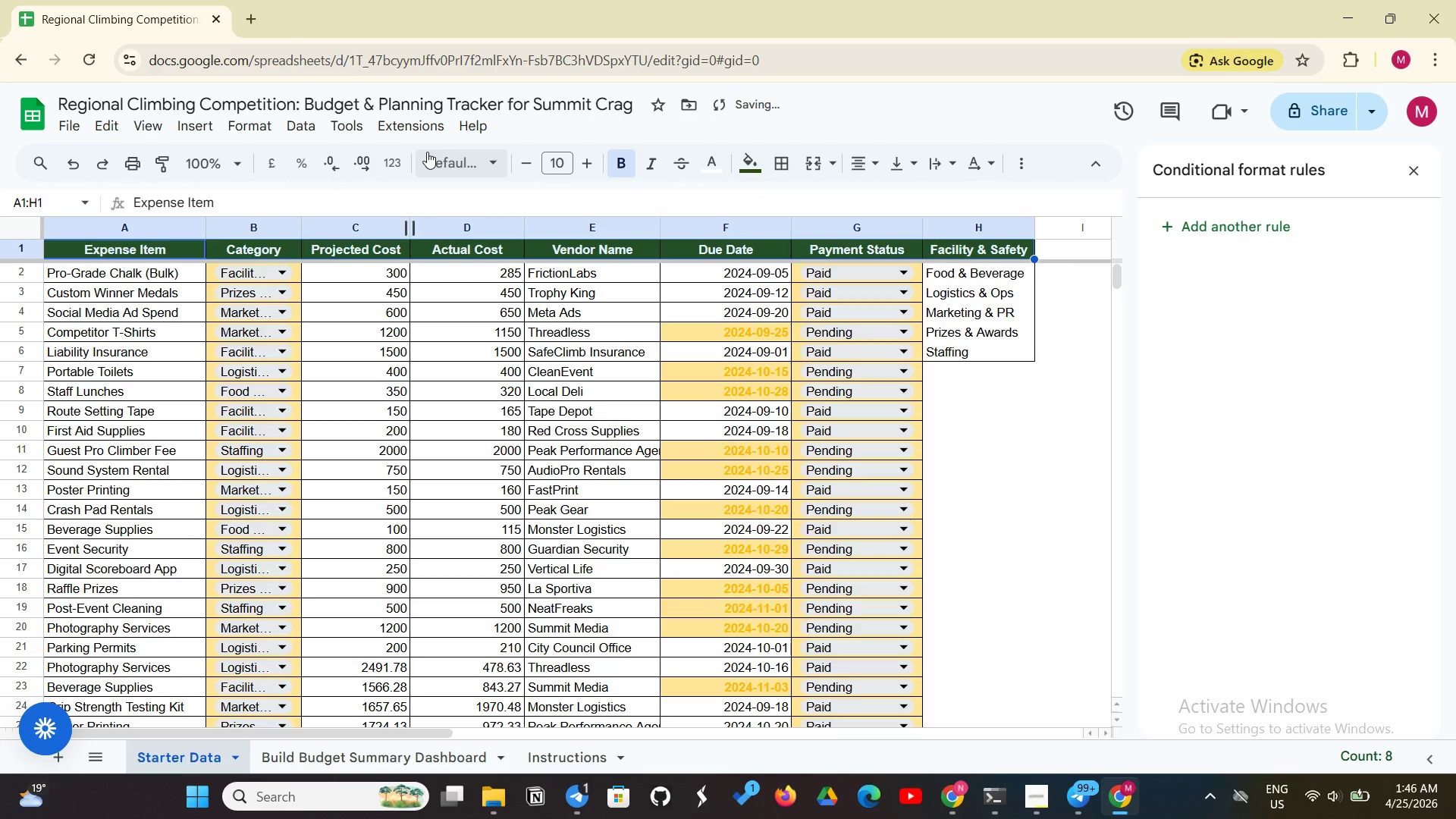 
key(Control+Shift+E)
 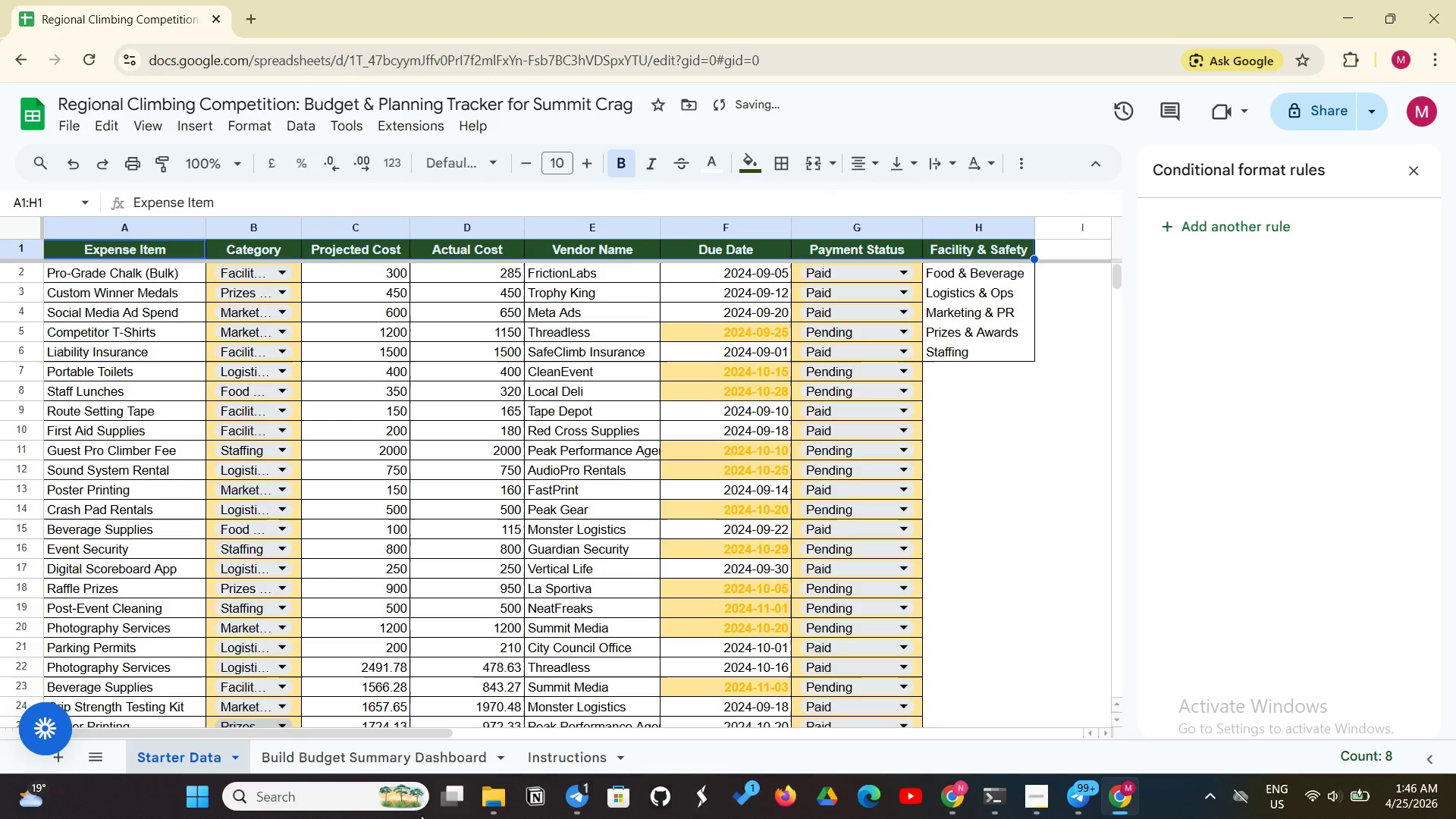 
left_click([419, 758])
 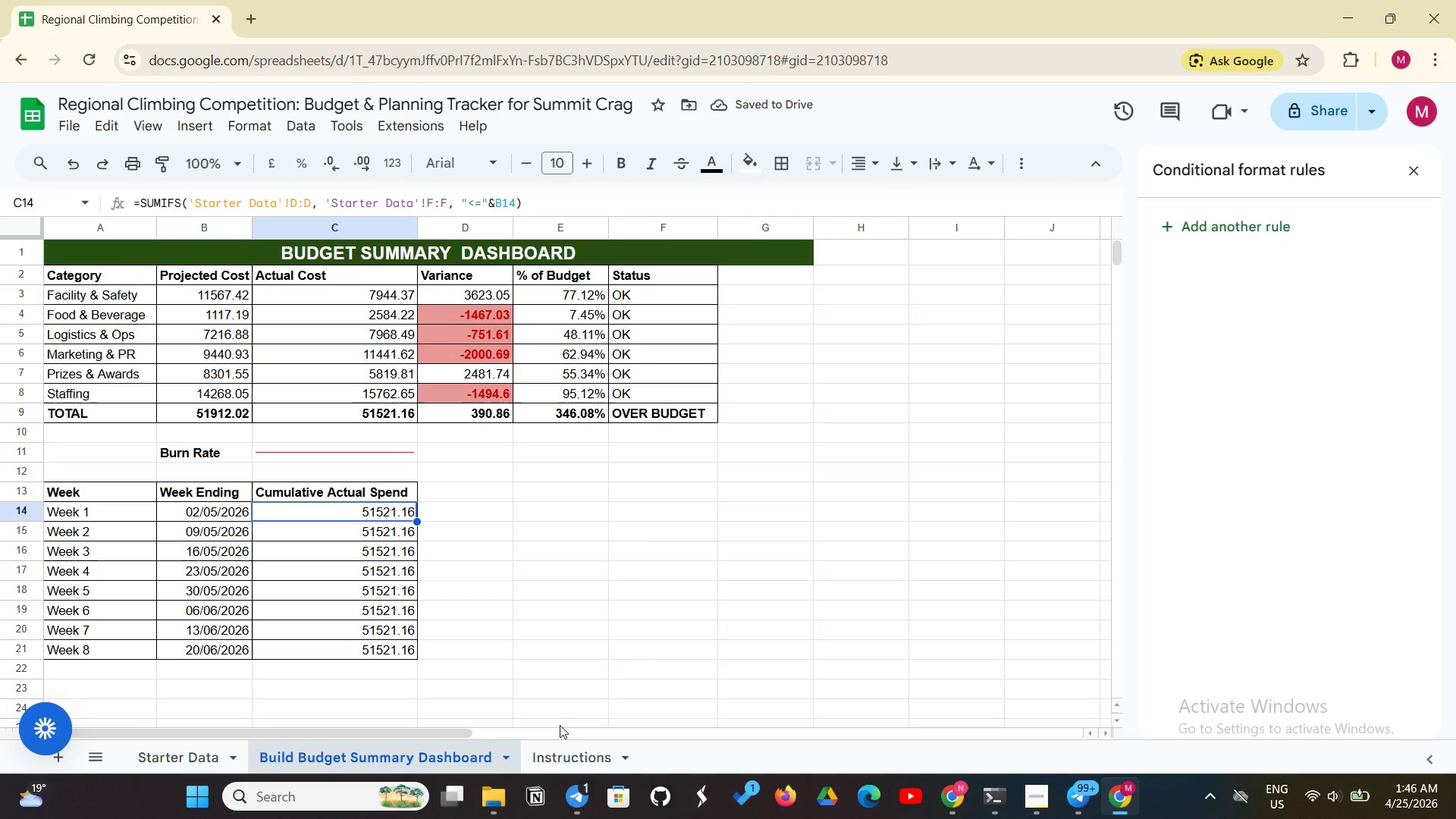 
left_click([570, 748])
 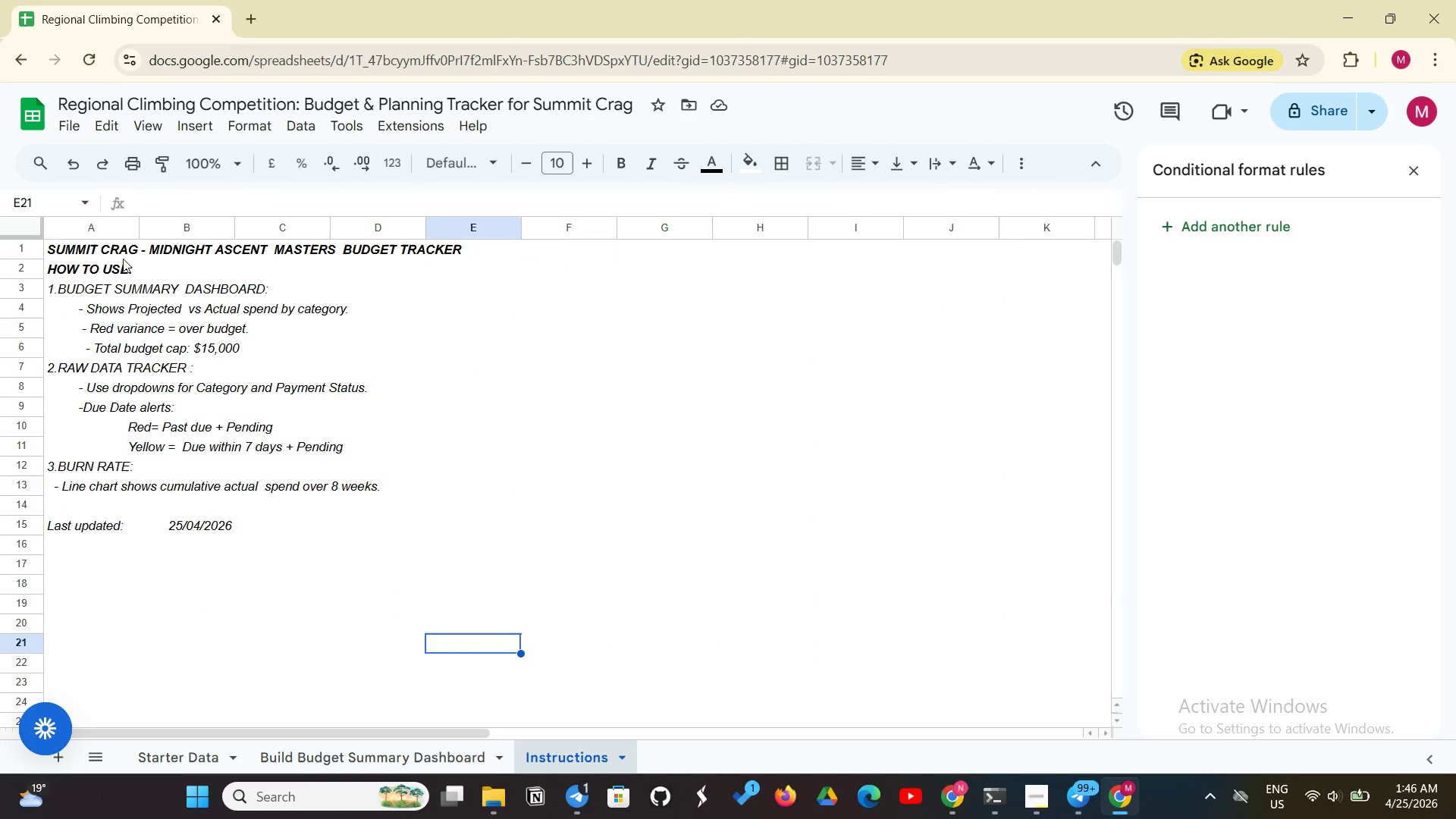 
left_click_drag(start_coordinate=[123, 245], to_coordinate=[462, 248])
 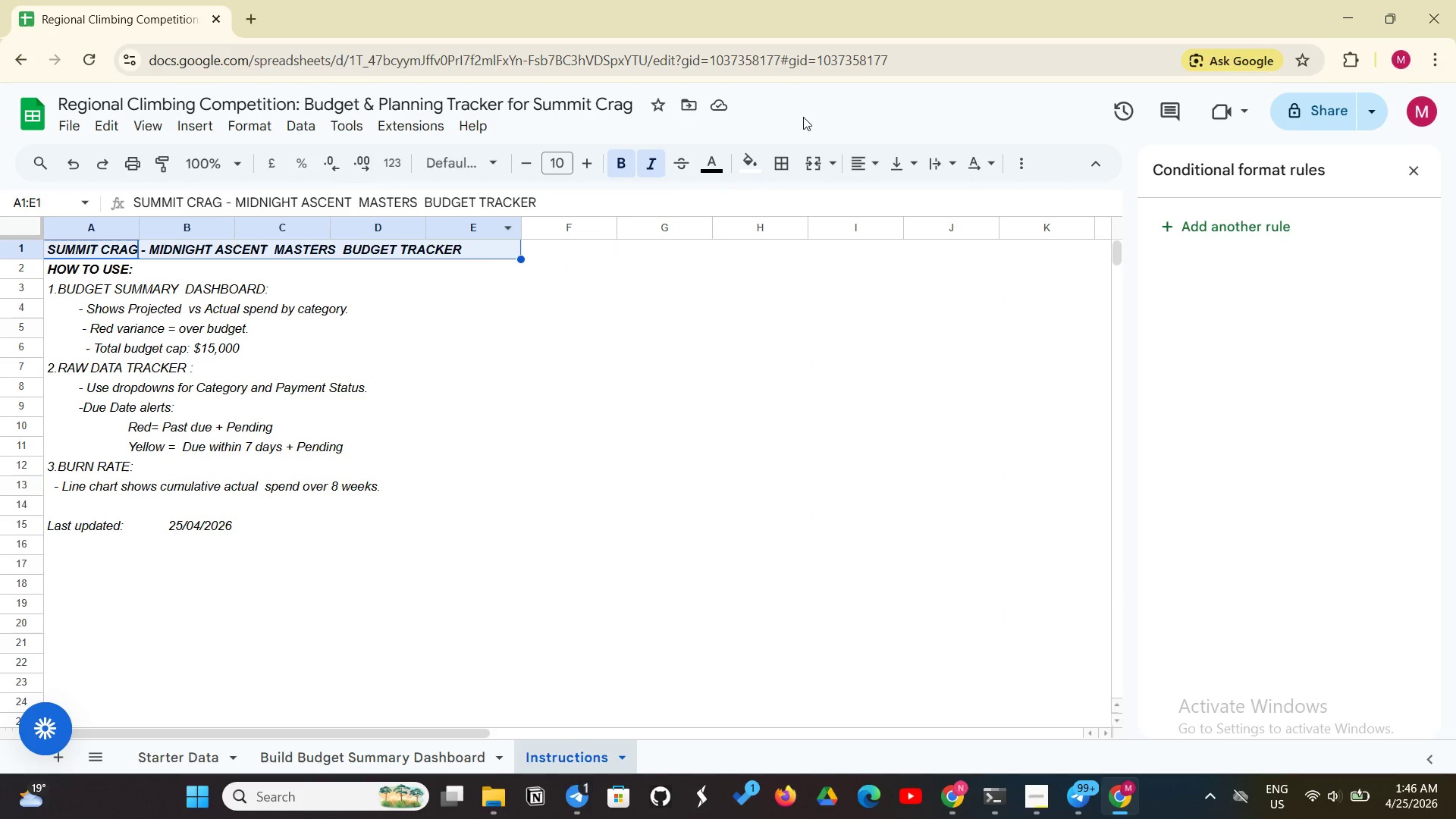 
mouse_move([783, 171])
 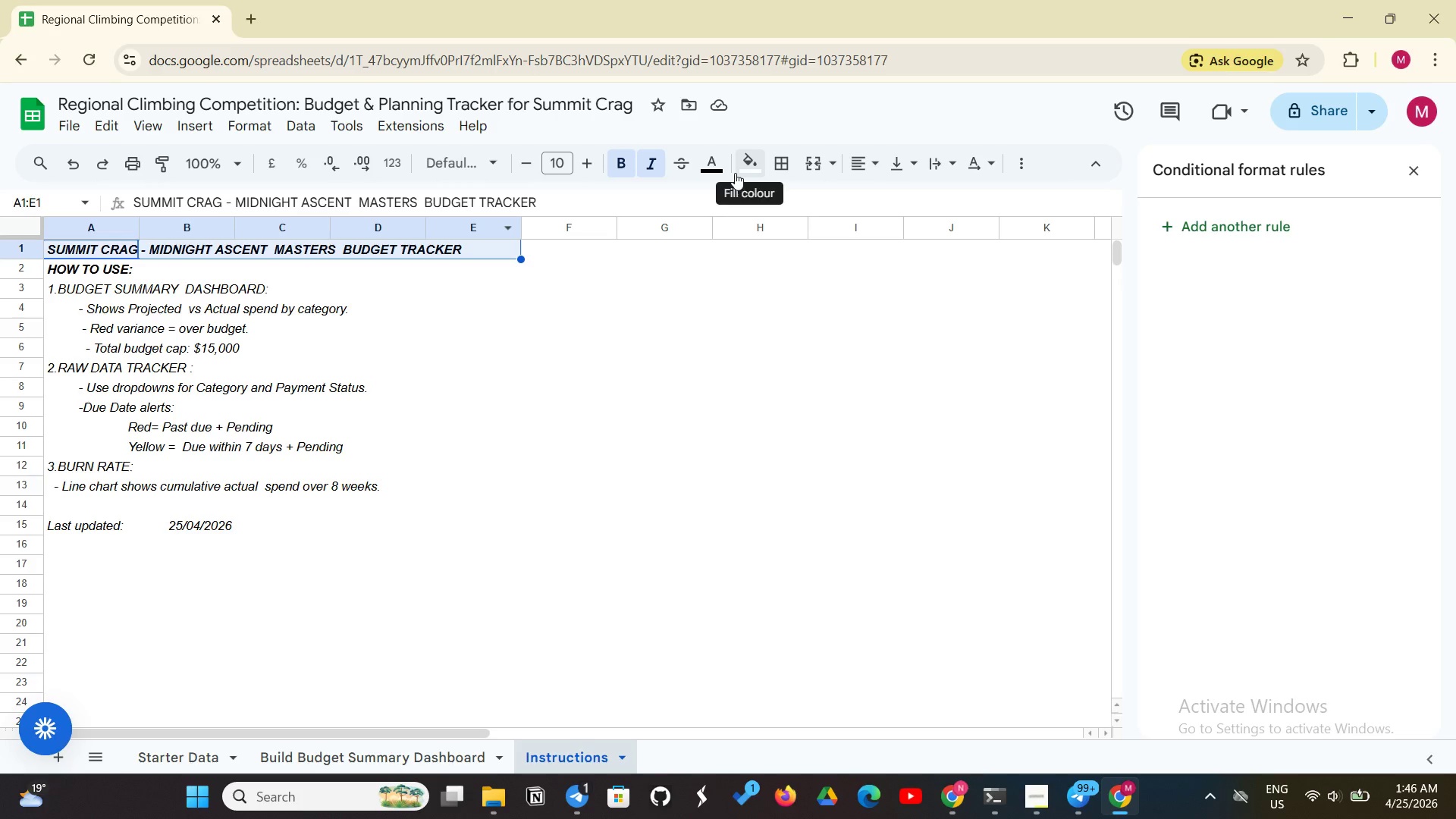 
left_click([735, 173])
 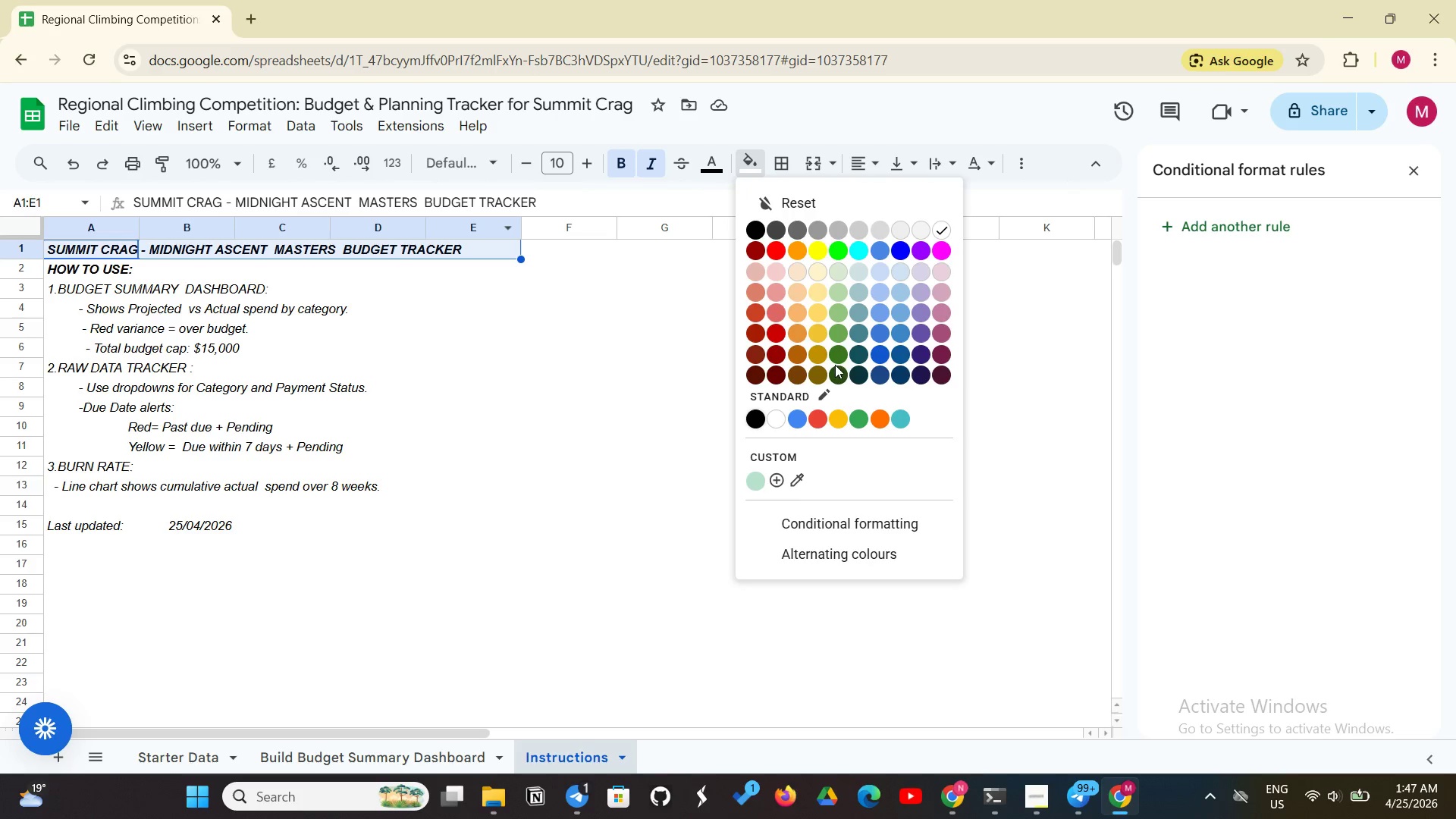 
left_click([835, 372])
 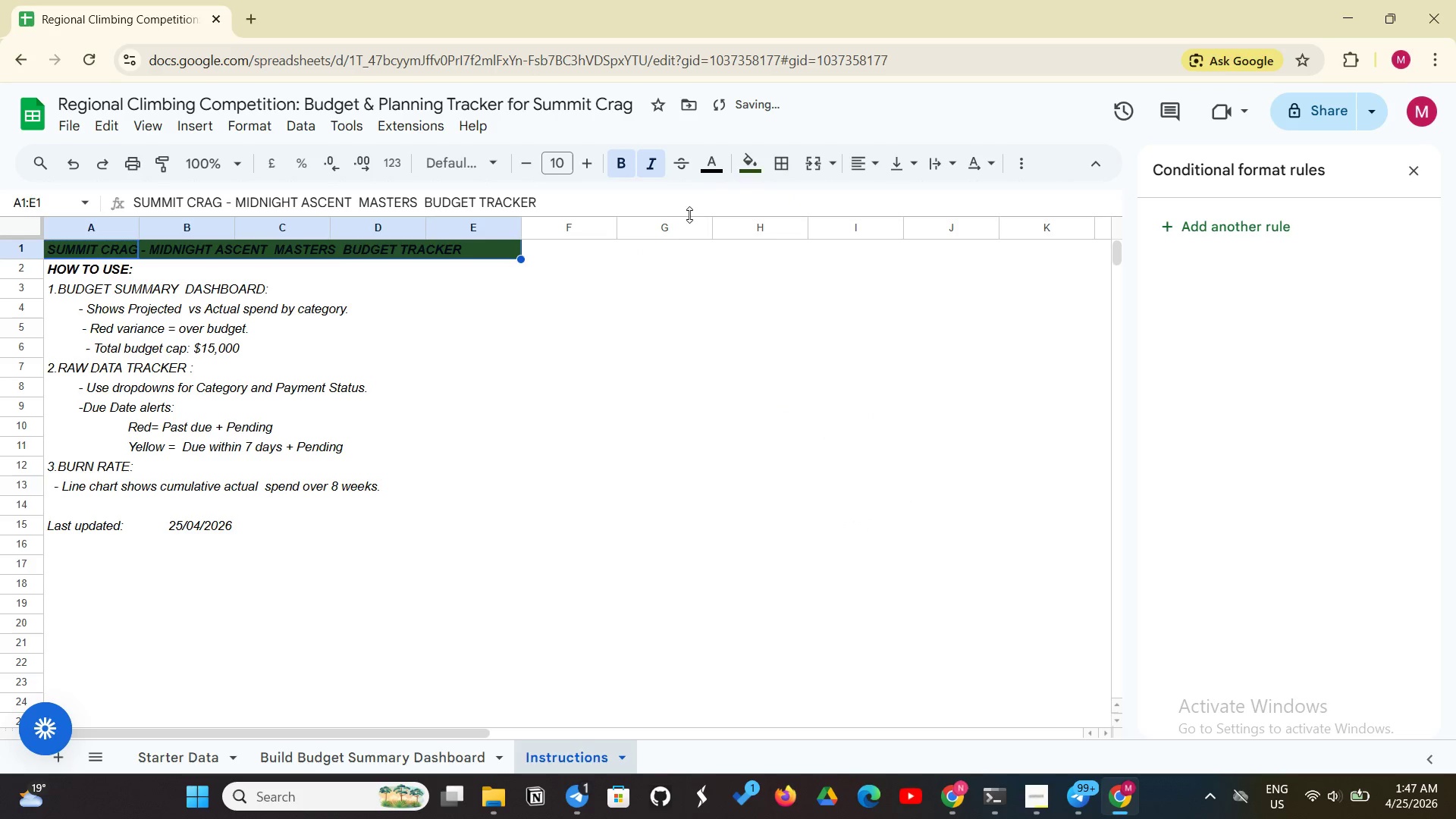 
left_click([710, 154])
 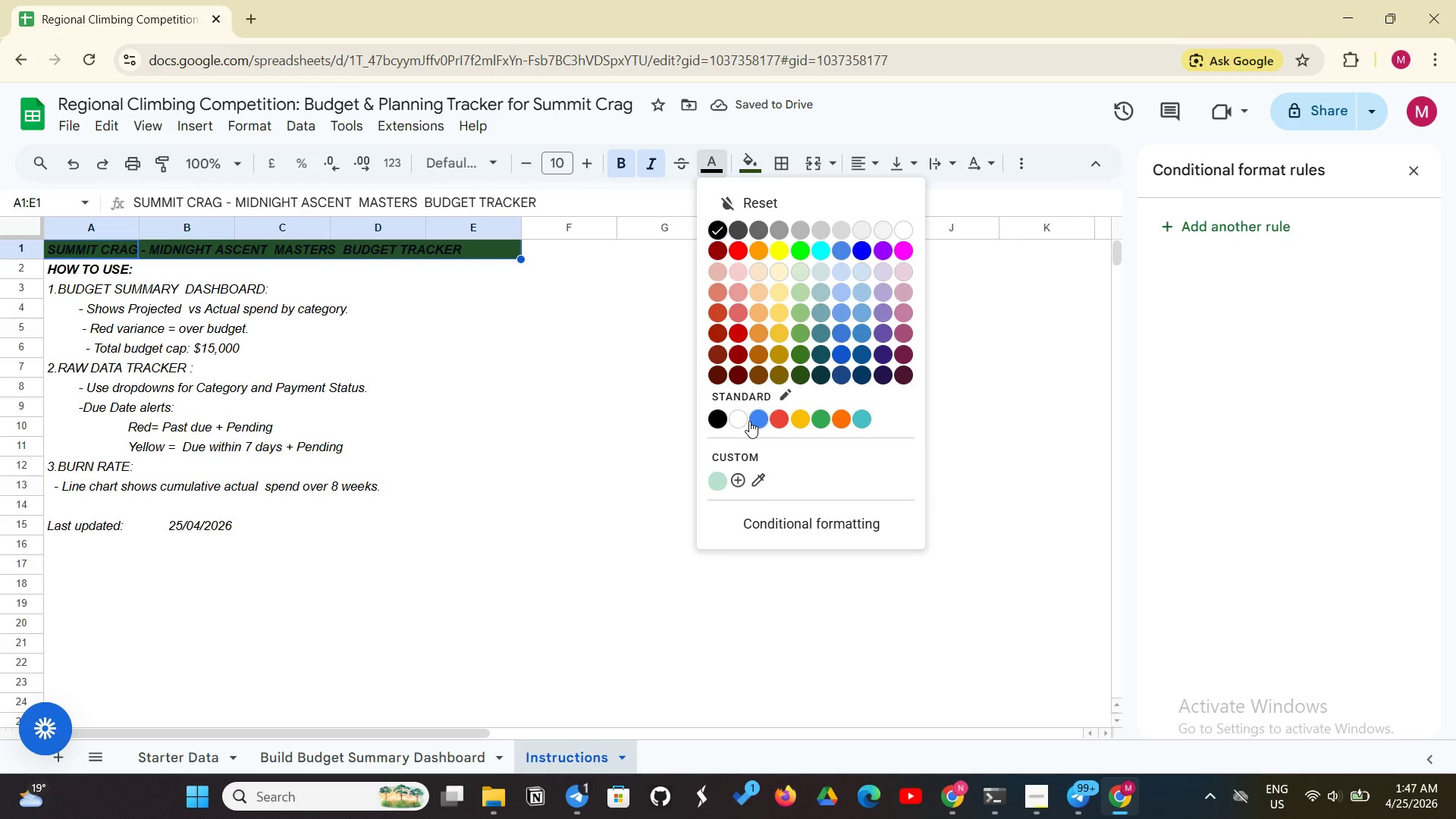 
left_click([736, 421])
 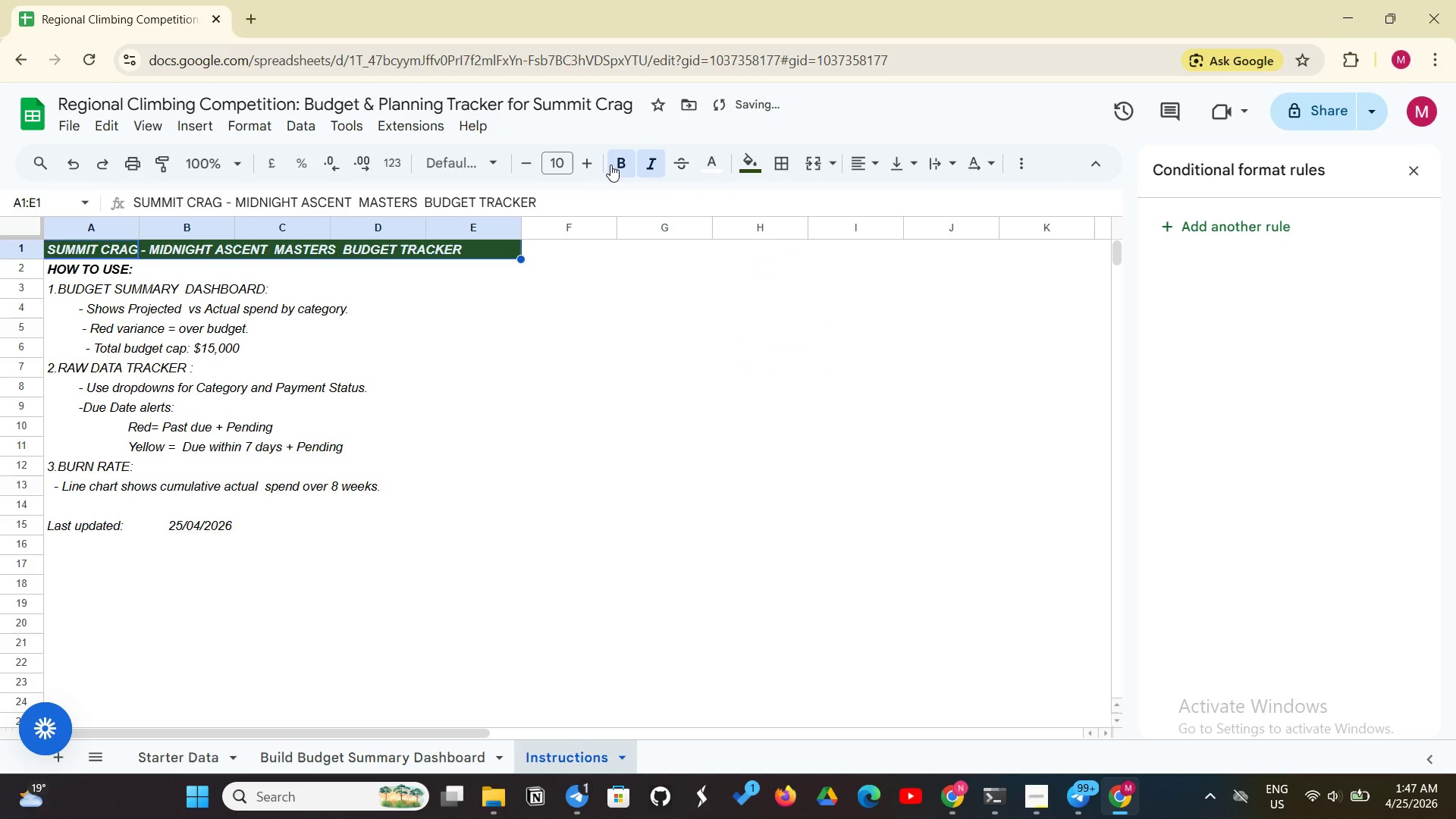 
double_click([616, 162])
 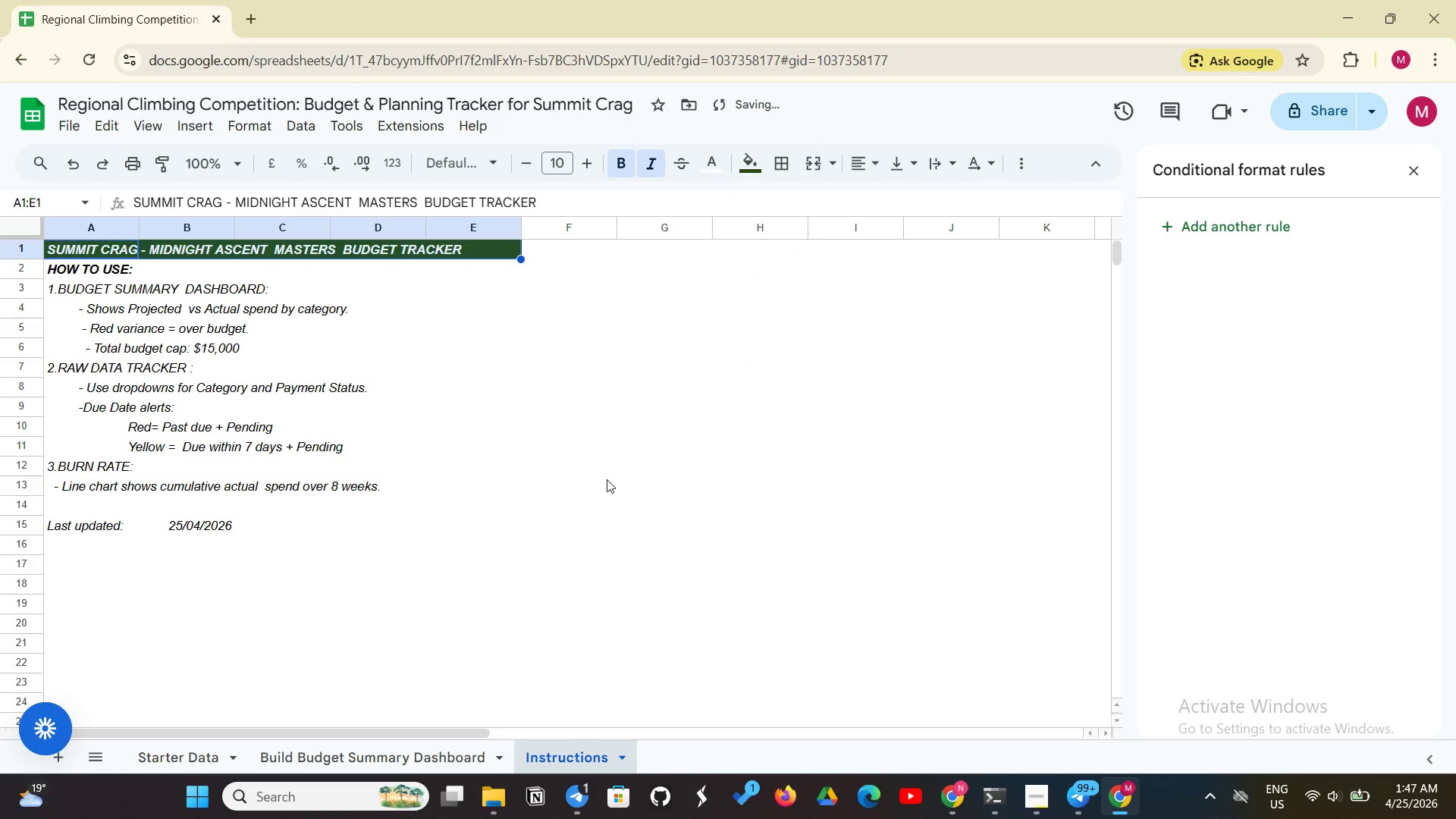 
key(Control+Shift+E)
 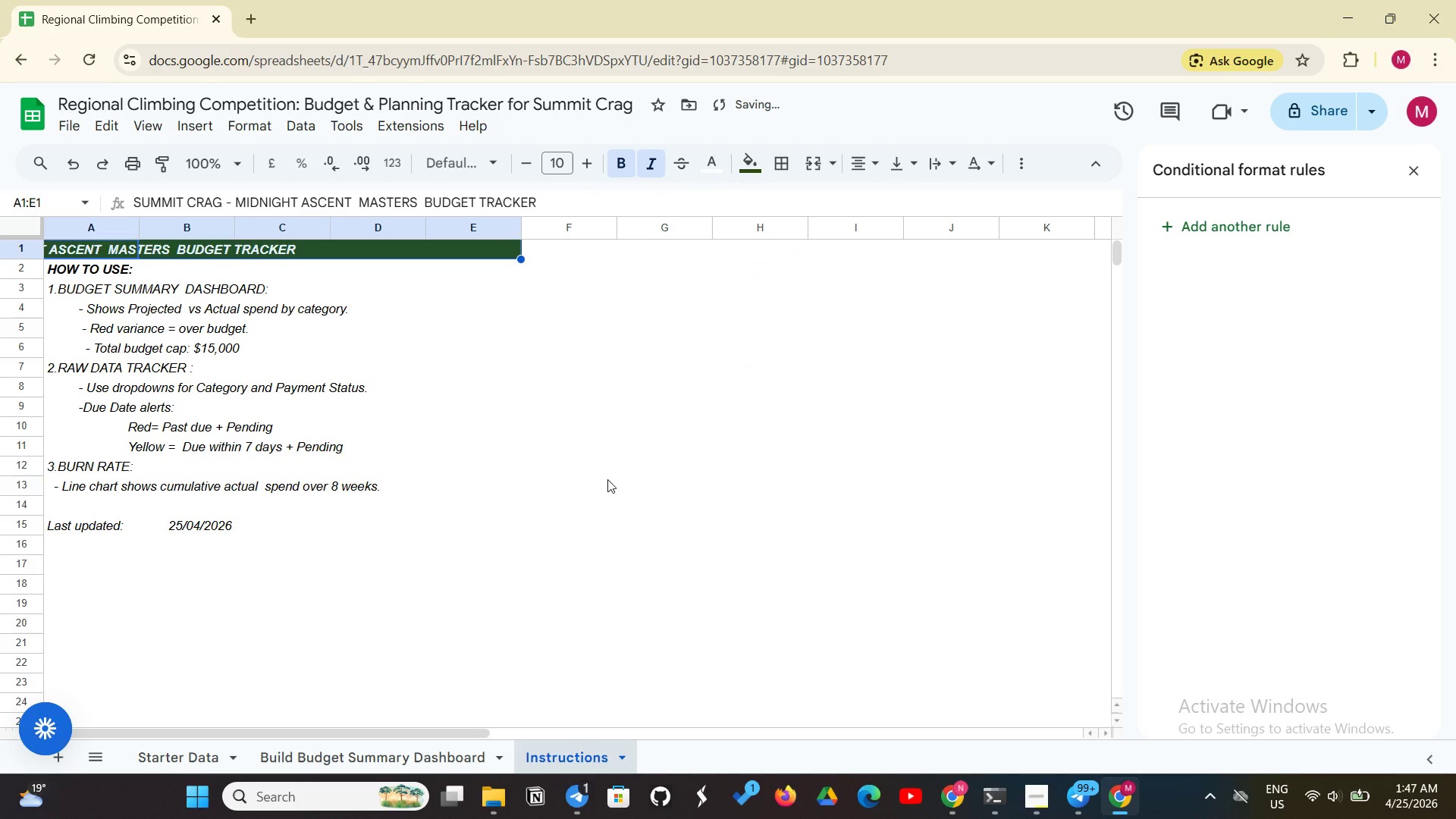 
left_click_drag(start_coordinate=[422, 395], to_coordinate=[428, 393])
 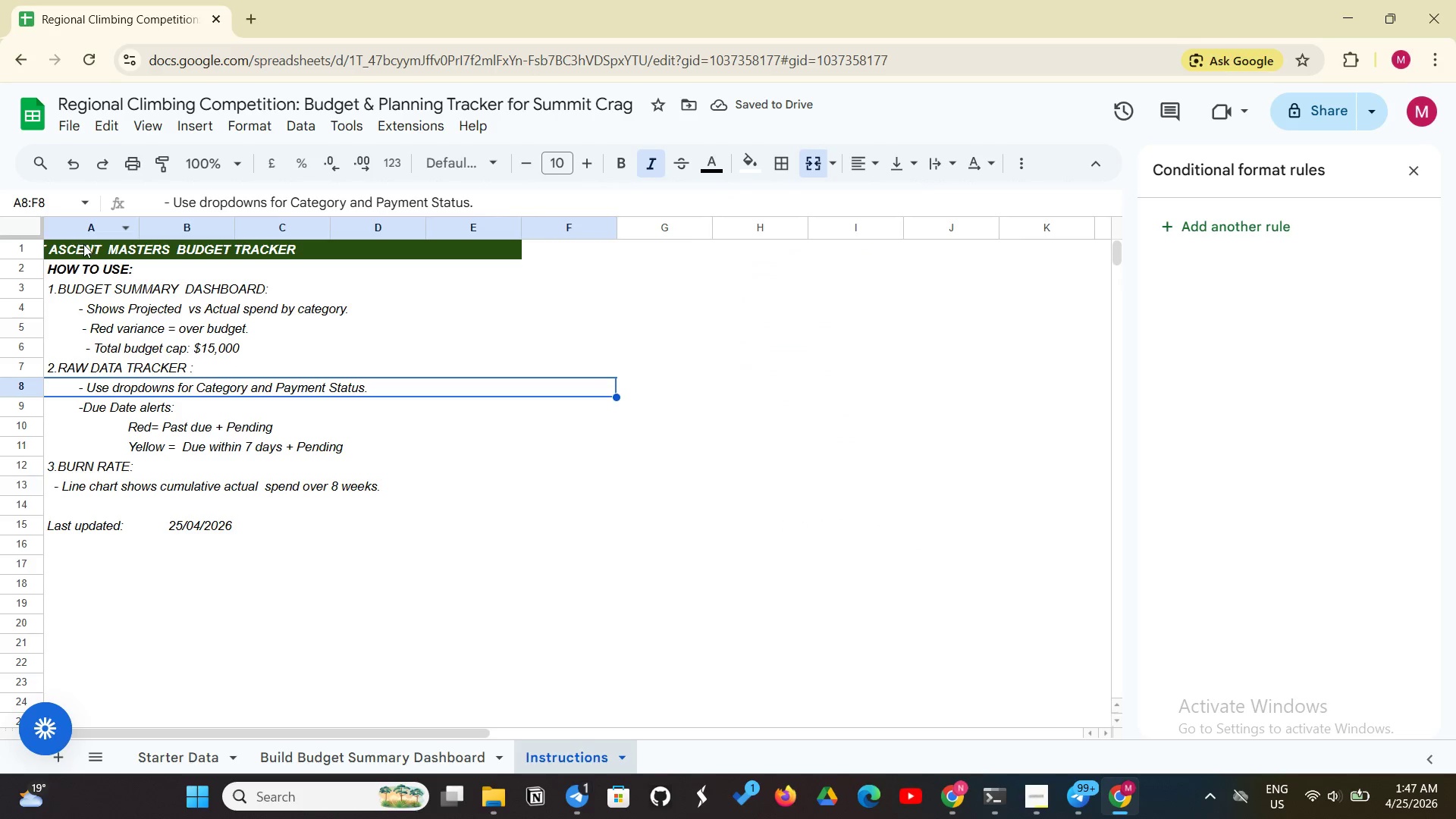 
scroll: coordinate [314, 607], scroll_direction: up, amount: 1.0
 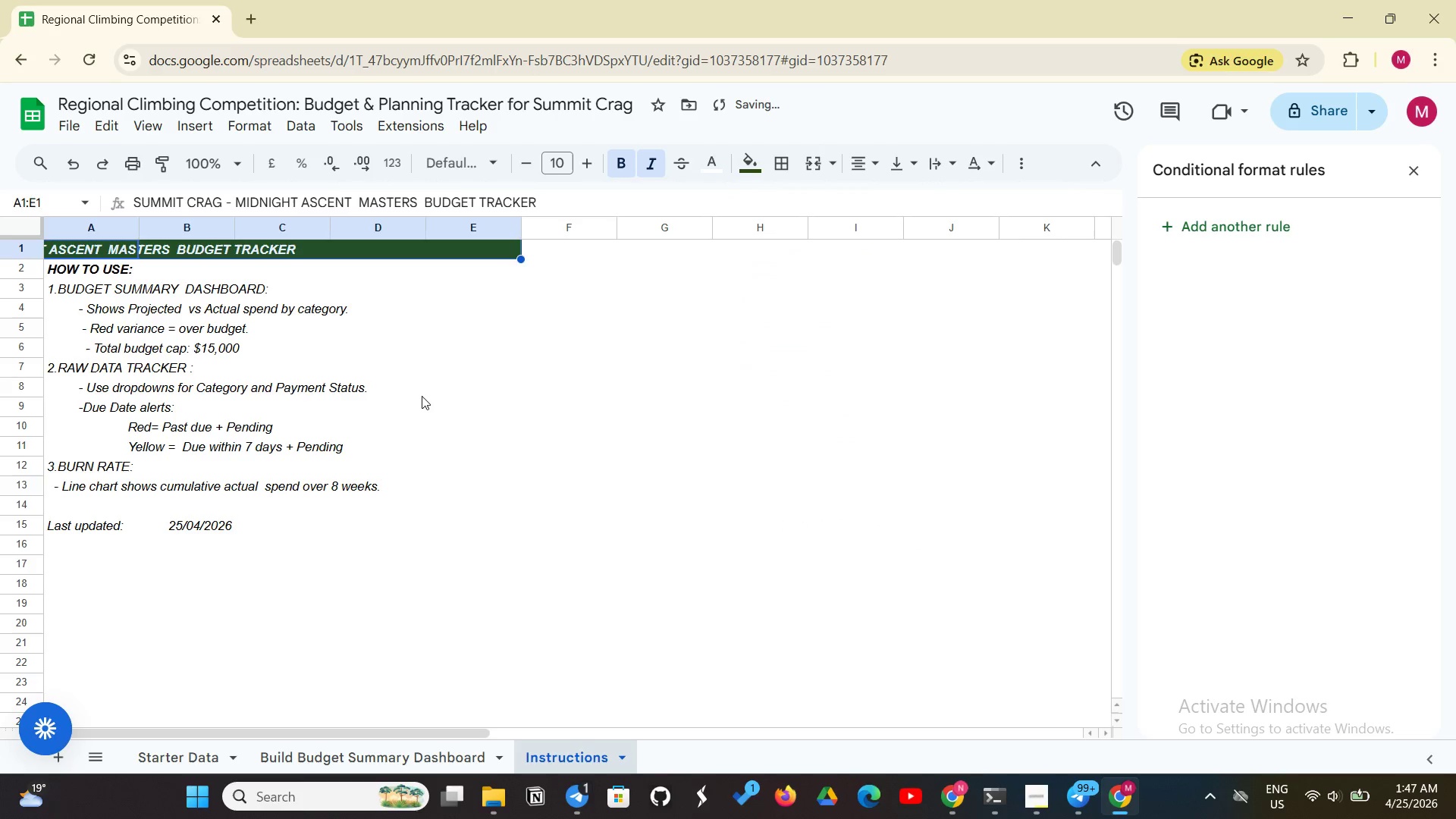 
left_click_drag(start_coordinate=[85, 245], to_coordinate=[579, 240])
 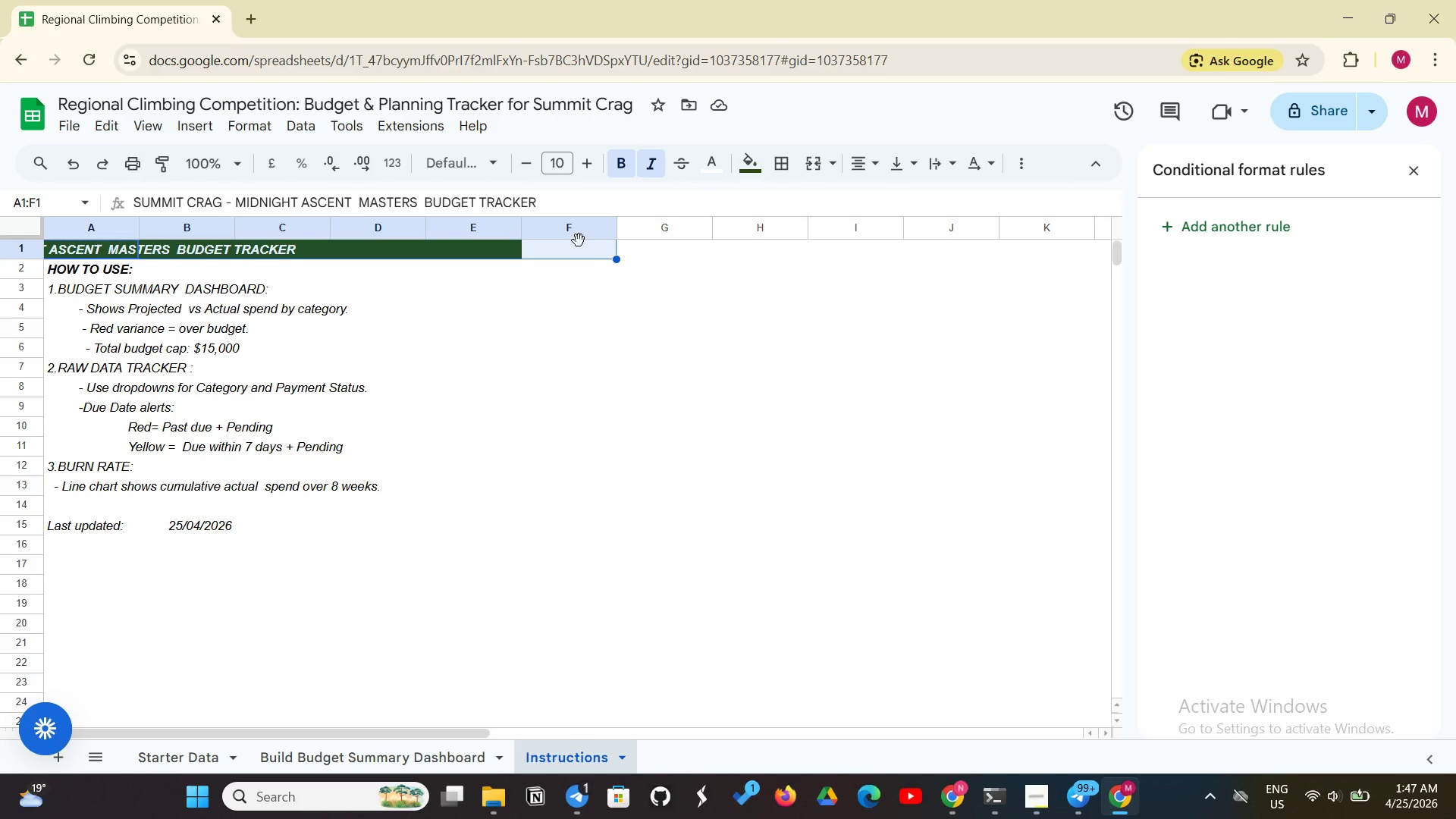 
key(Control+Shift+E)
 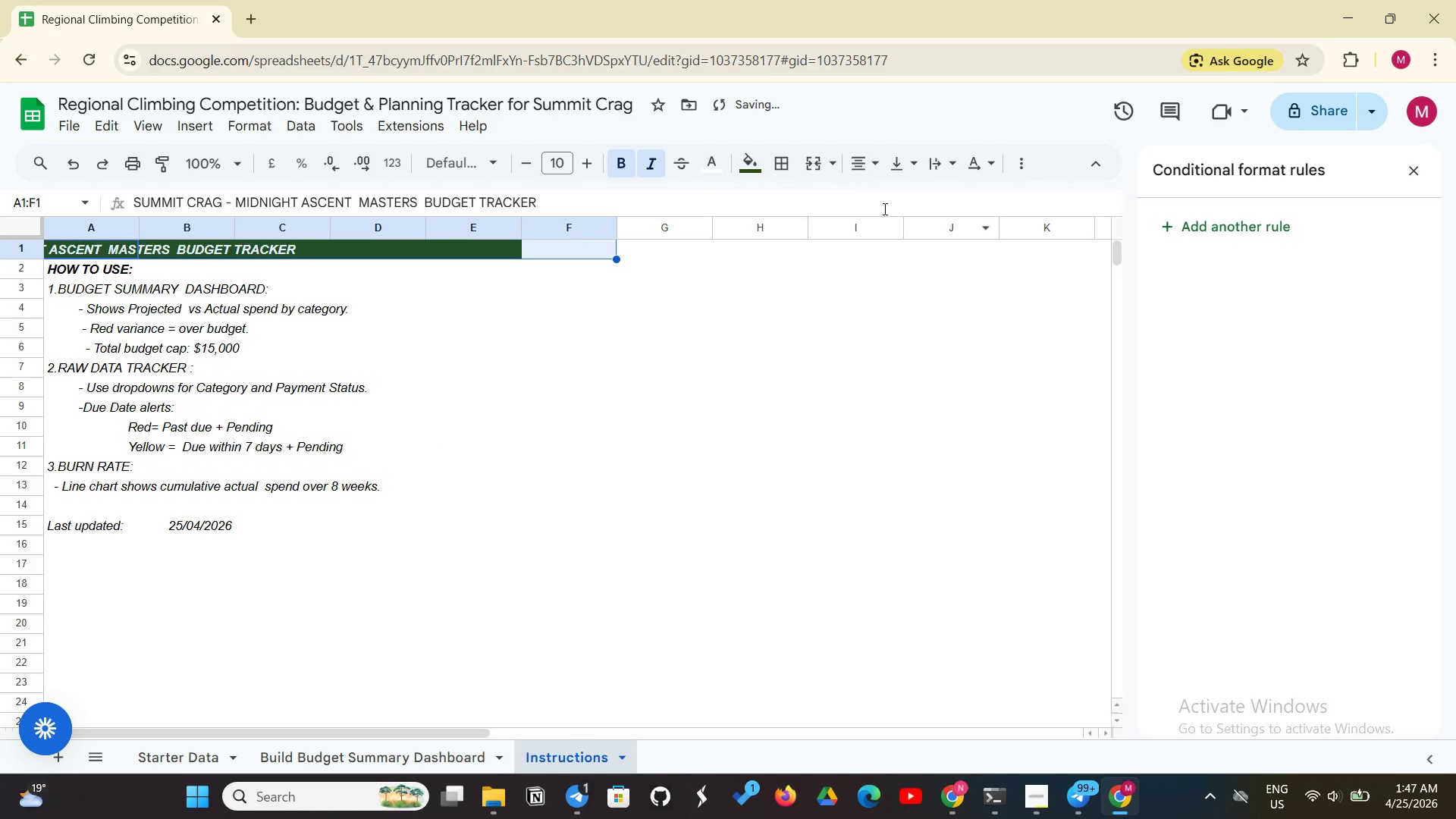 
left_click([808, 165])
 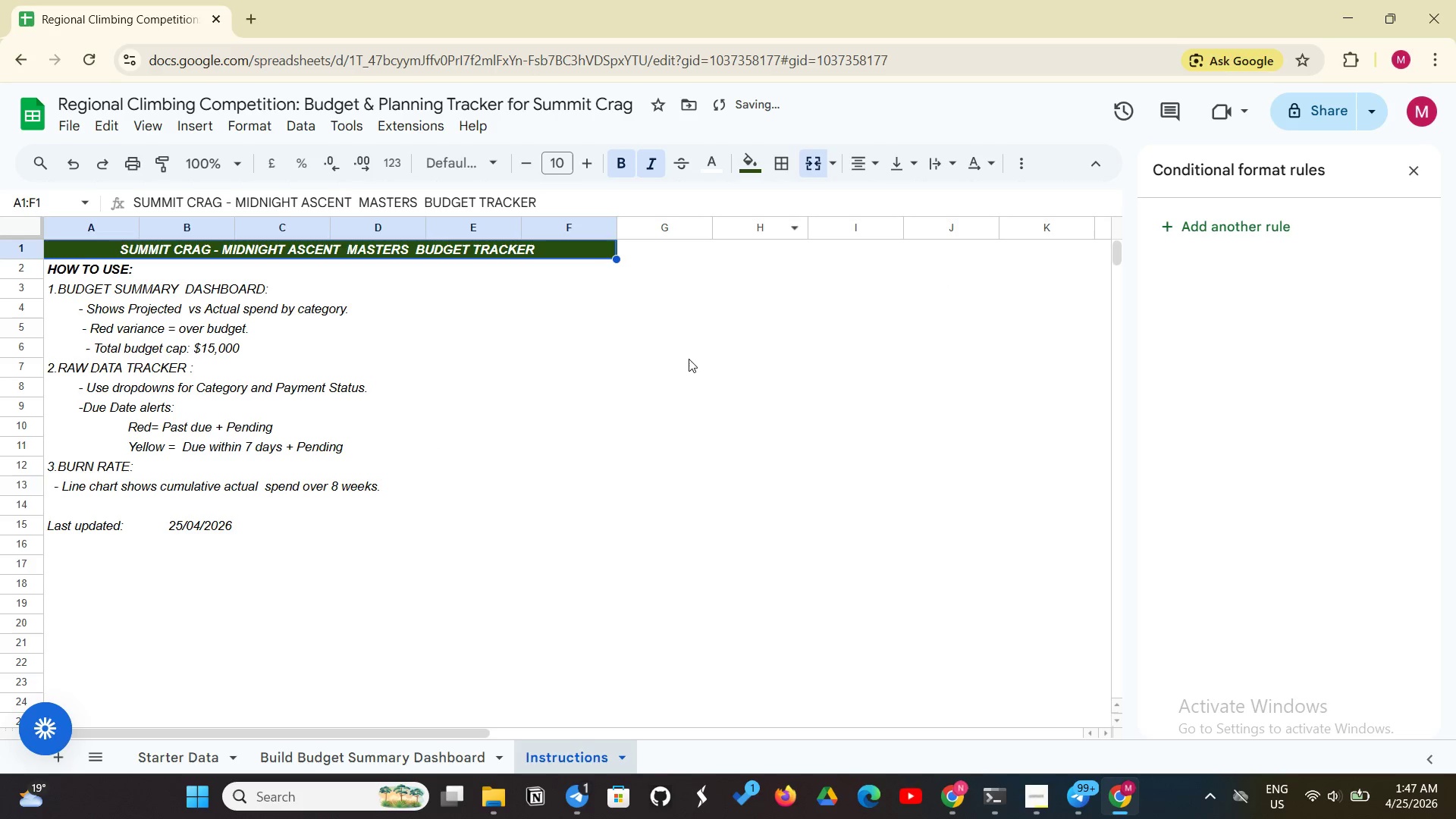 
left_click([686, 362])
 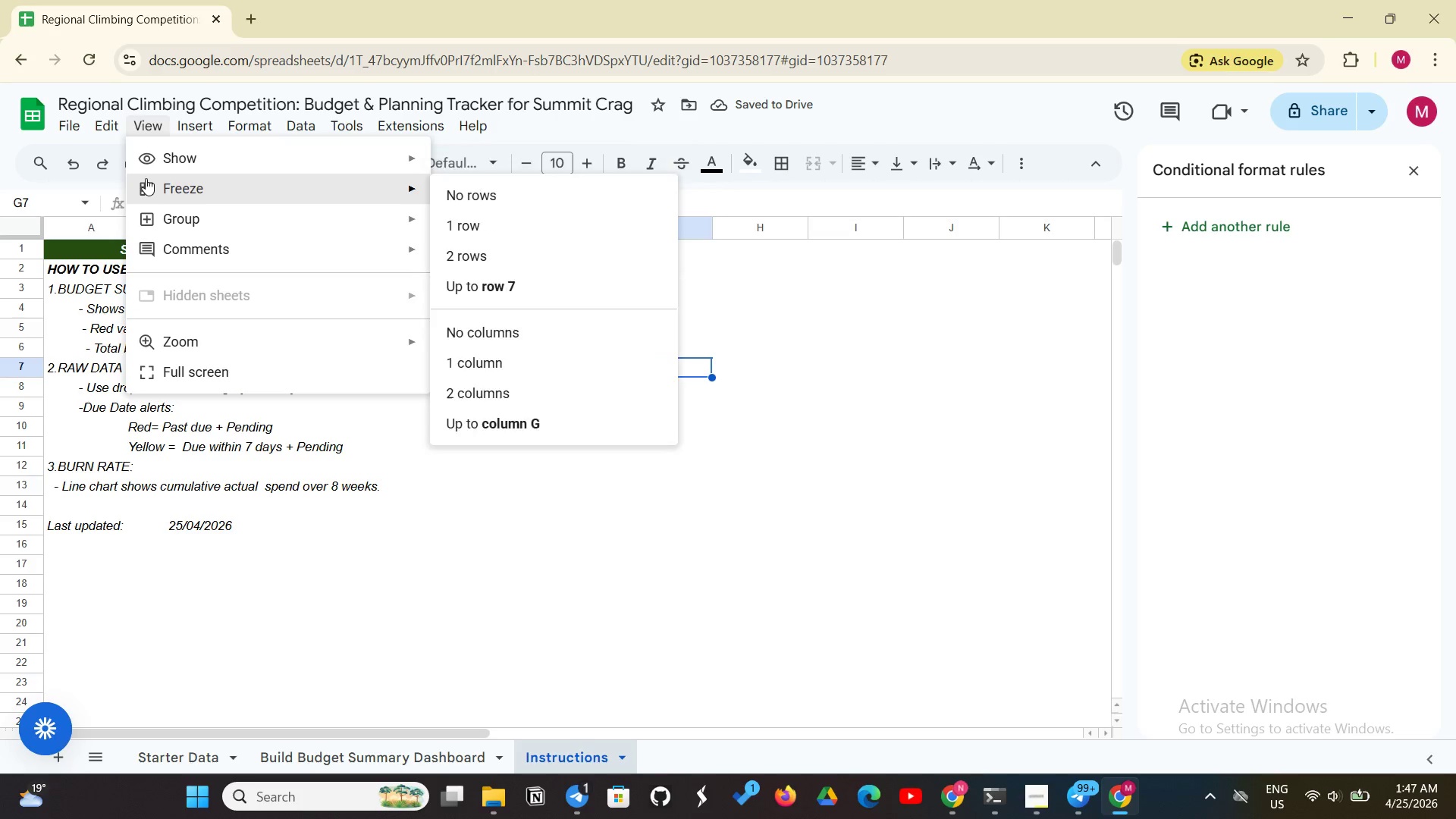 
left_click([521, 216])
 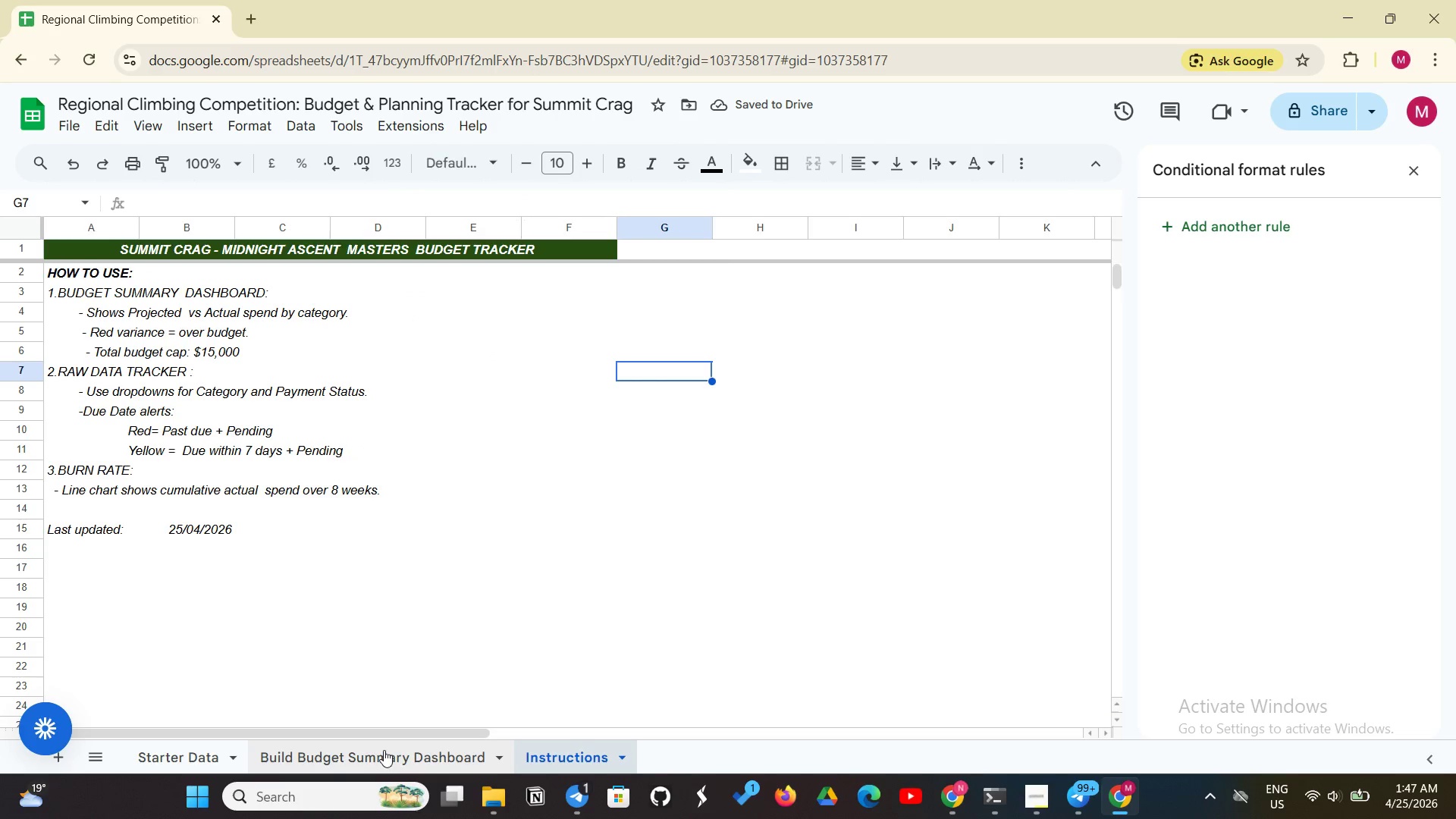 
left_click([375, 752])
 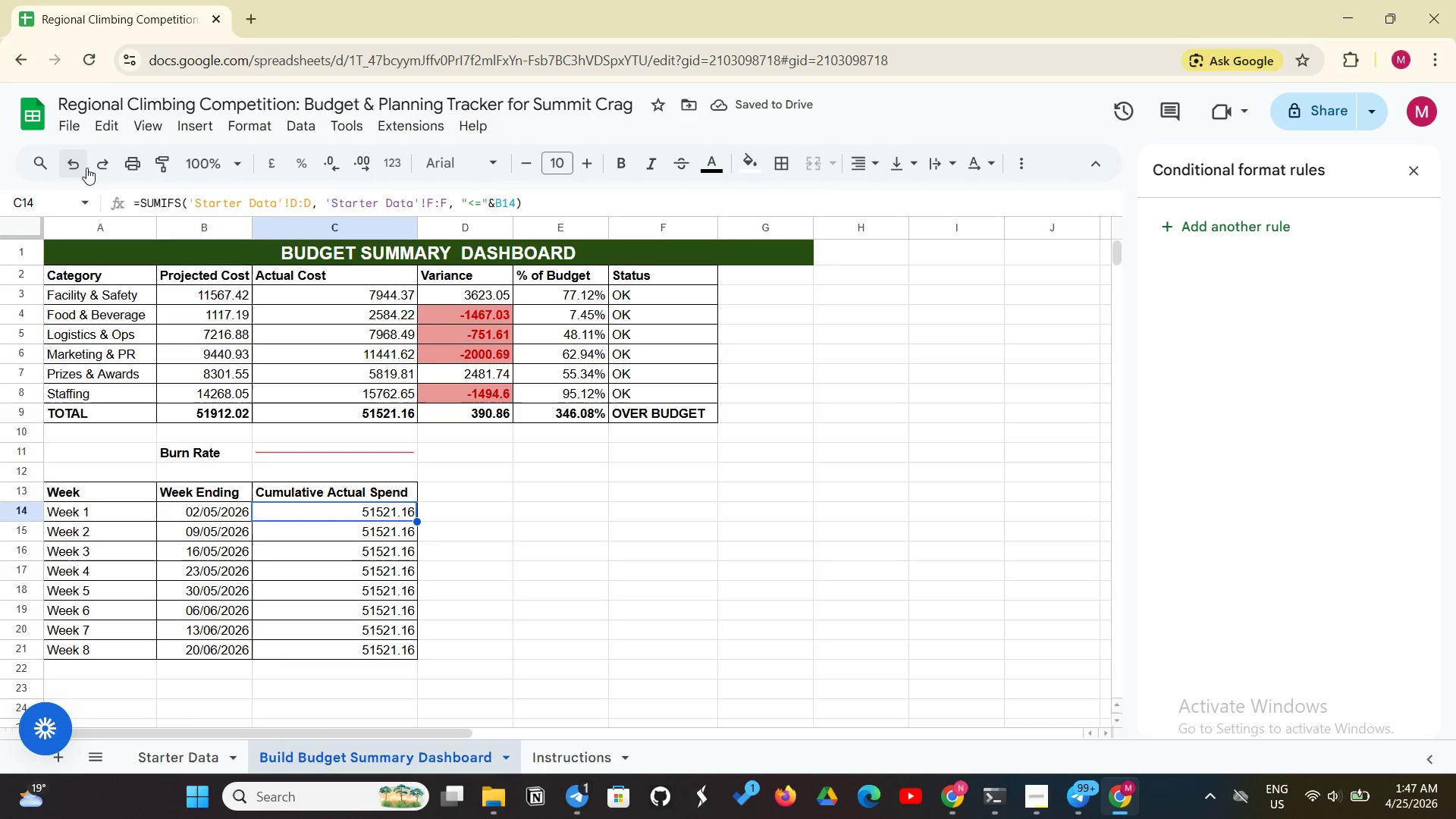 
left_click([158, 134])
 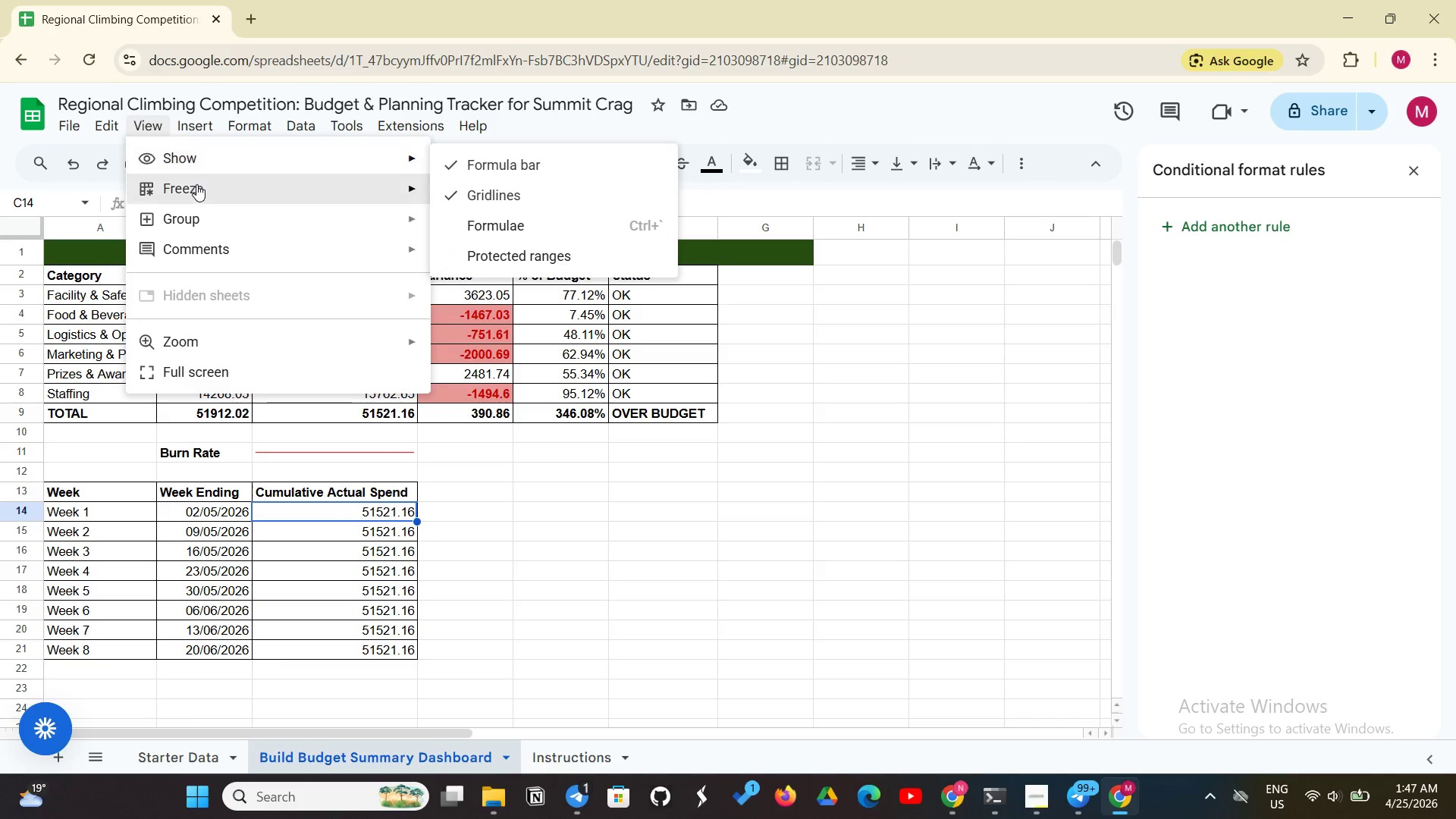 
left_click([196, 185])
 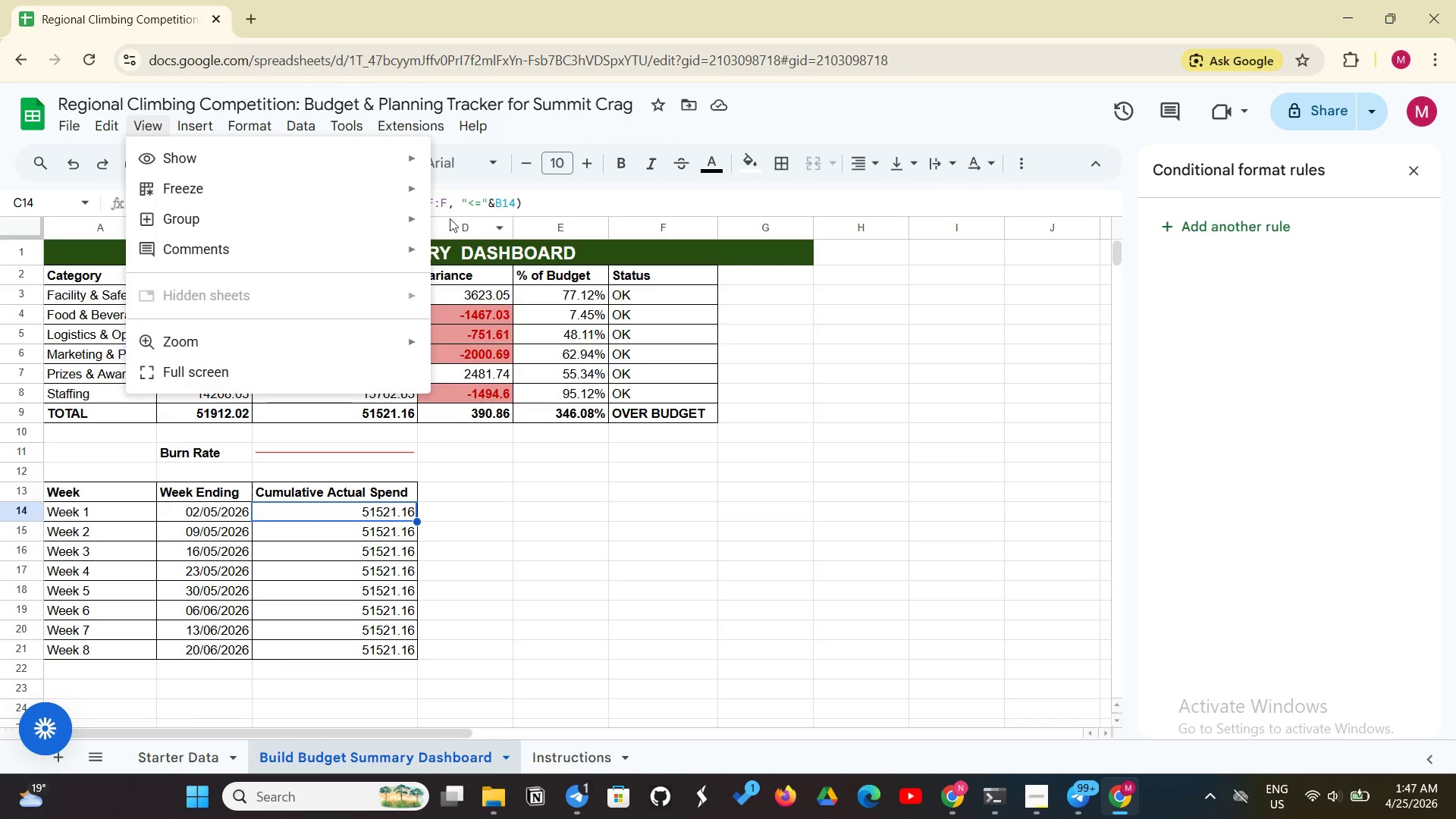 
left_click([243, 185])
 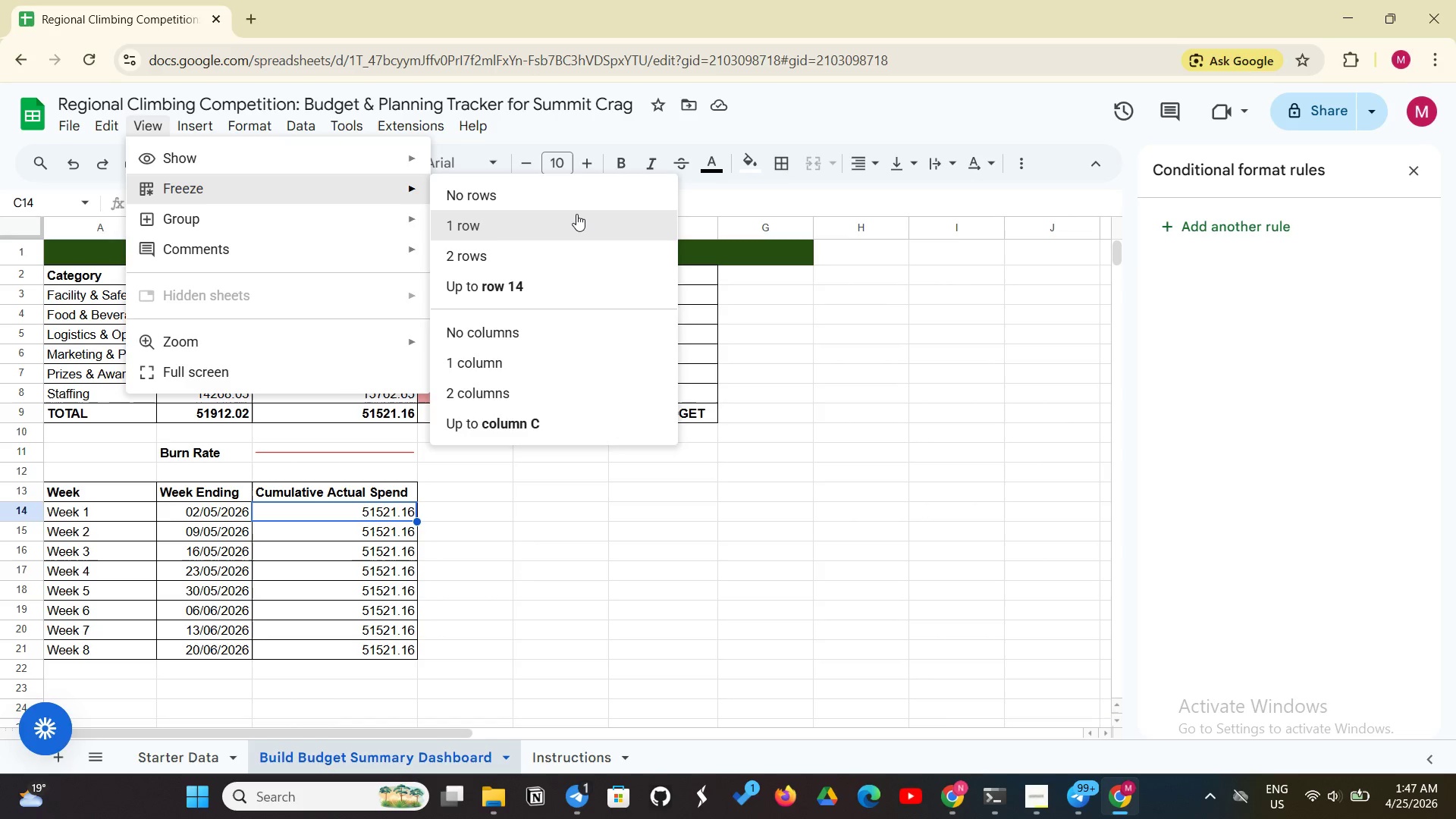 
left_click([576, 214])
 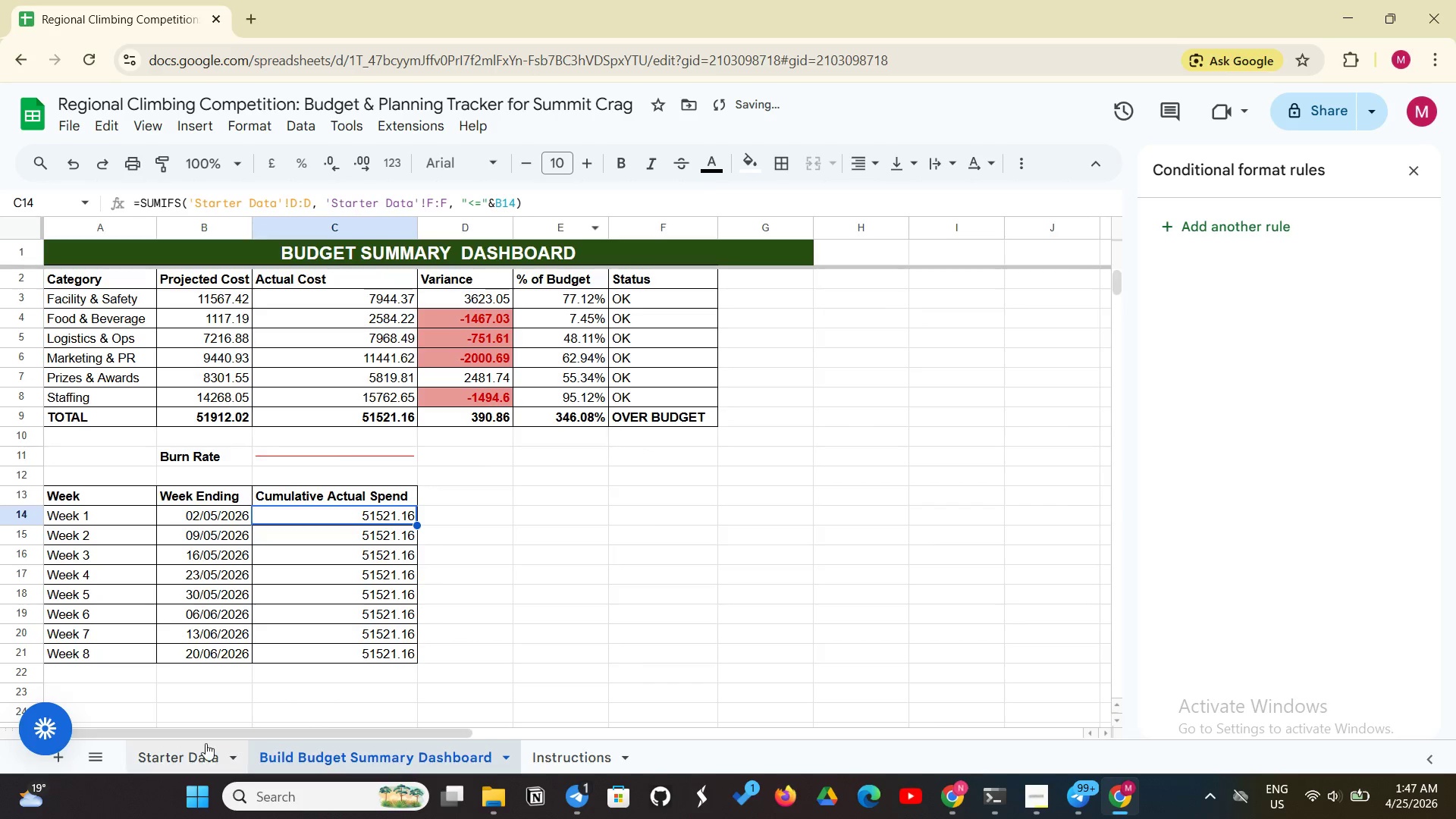 
left_click([194, 750])
 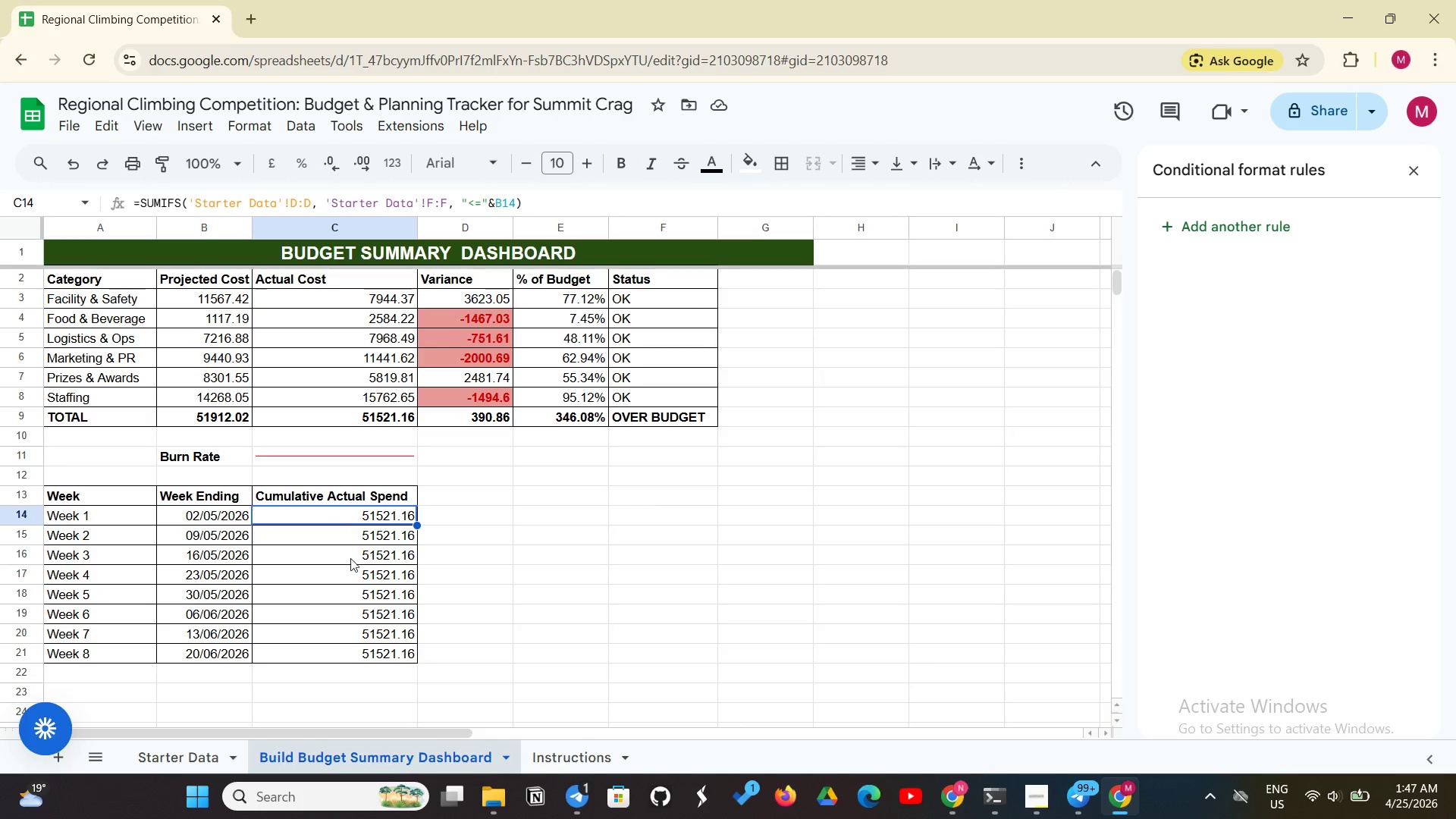 
wait(5.69)
 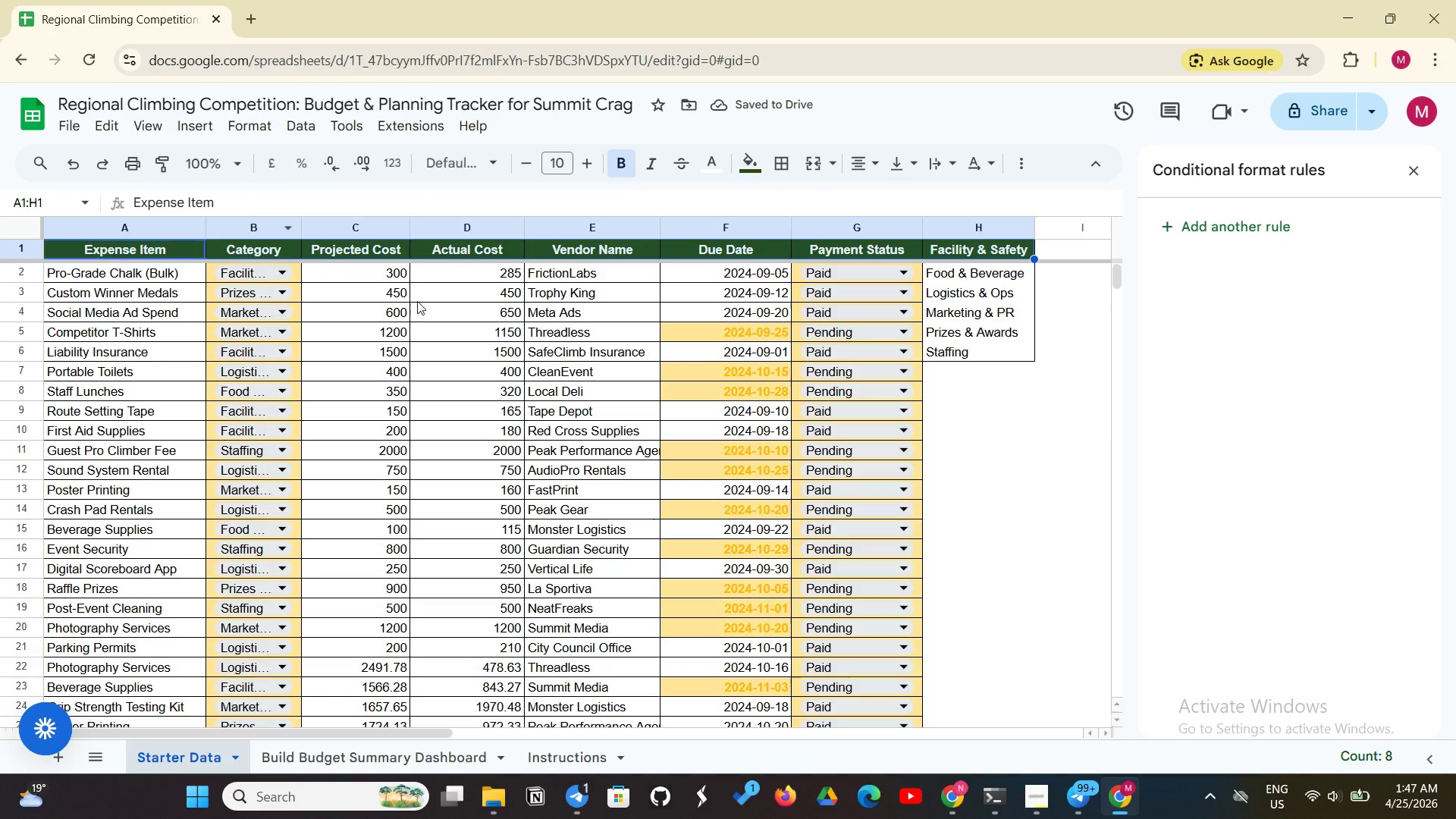 
left_click([152, 121])
 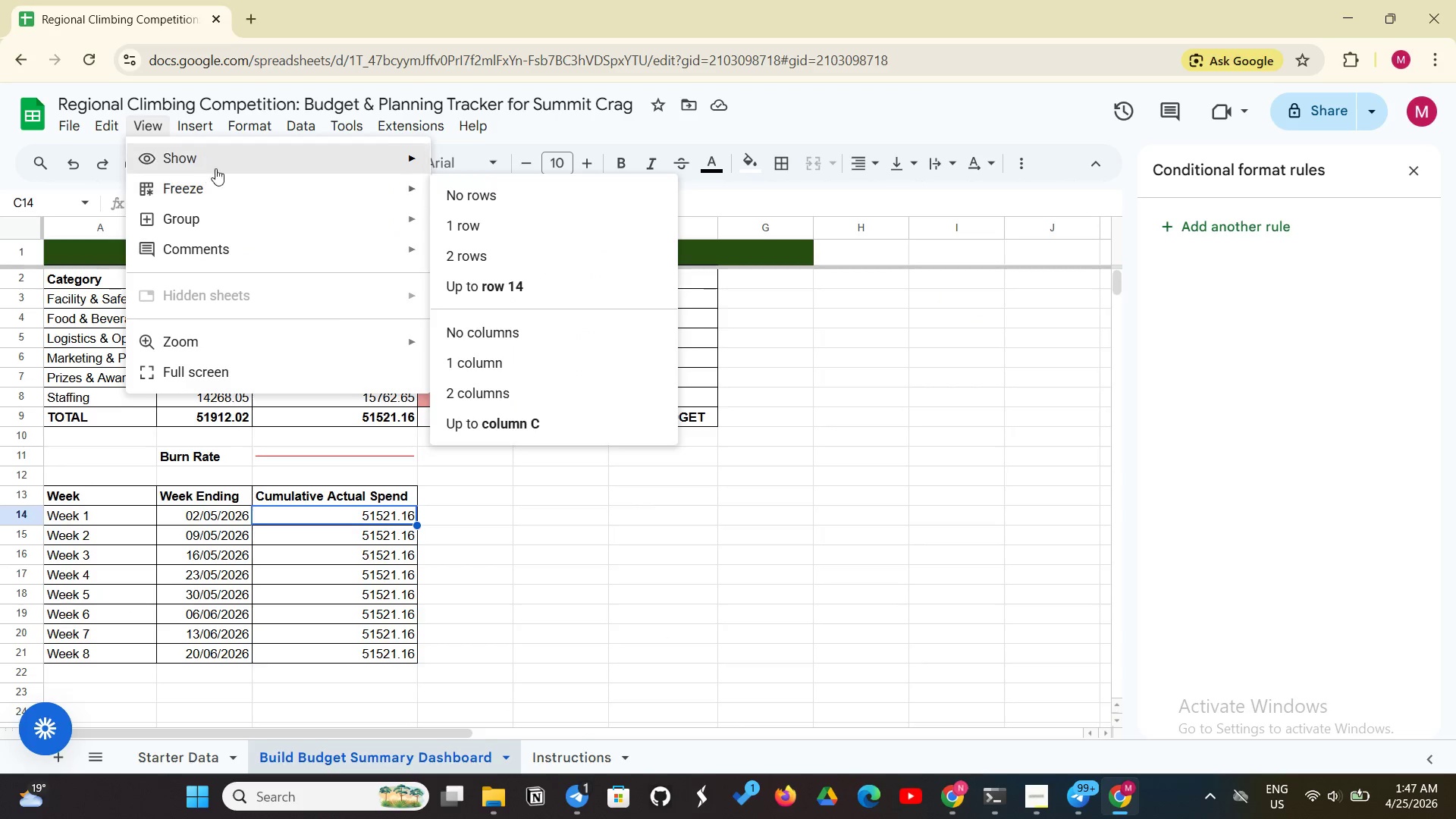 
left_click([228, 161])
 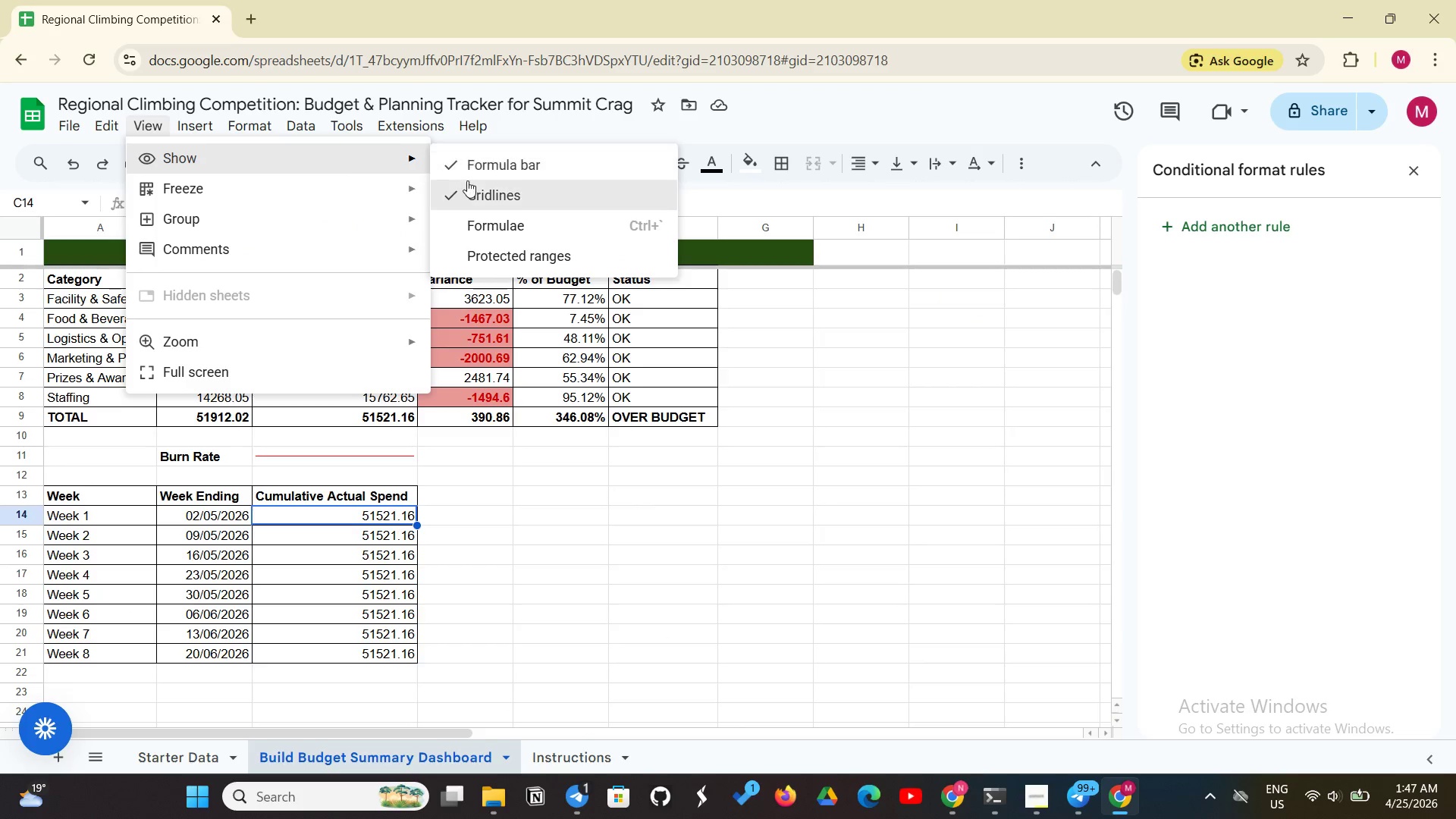 
left_click([467, 180])
 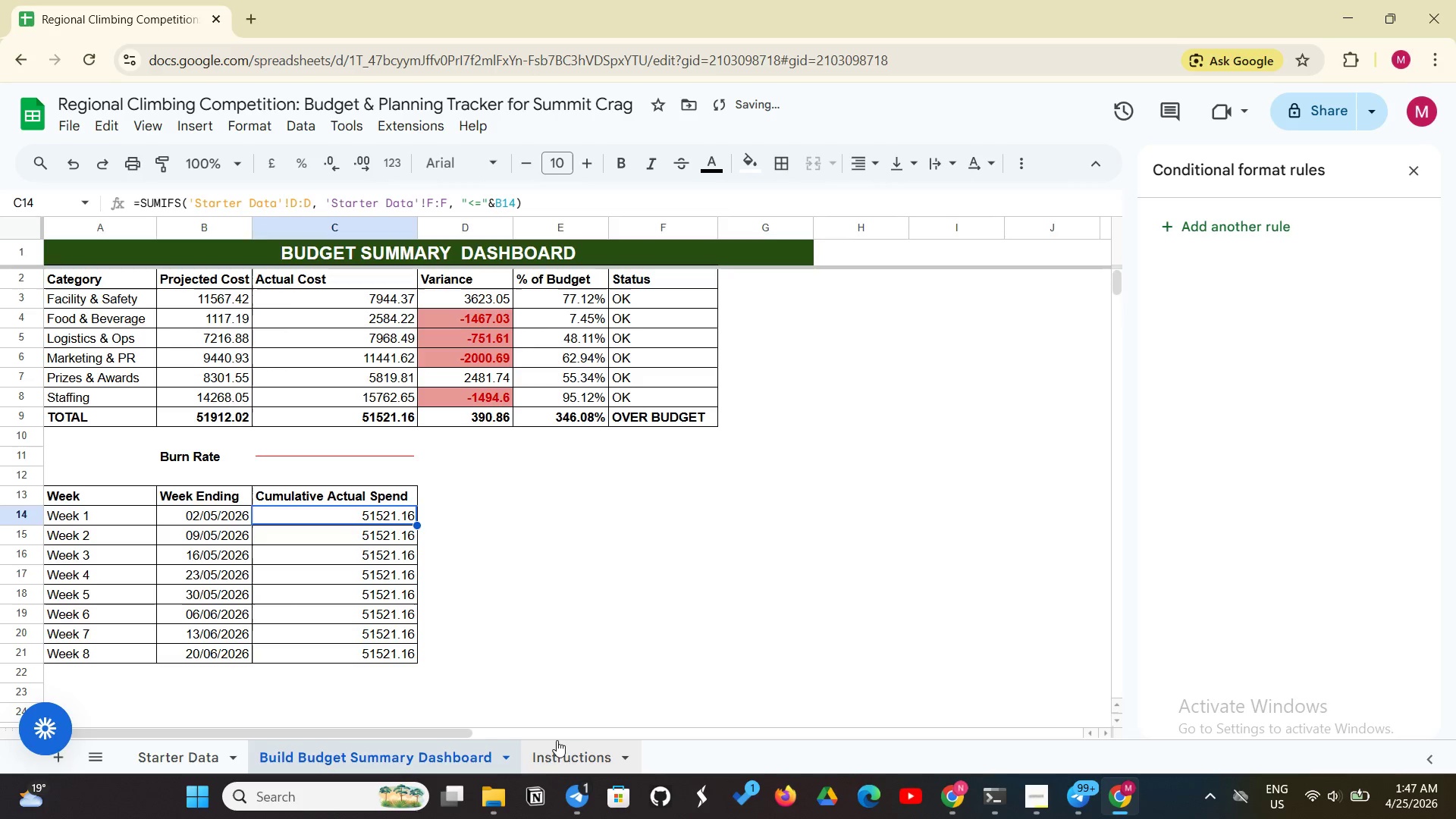 
left_click([560, 749])
 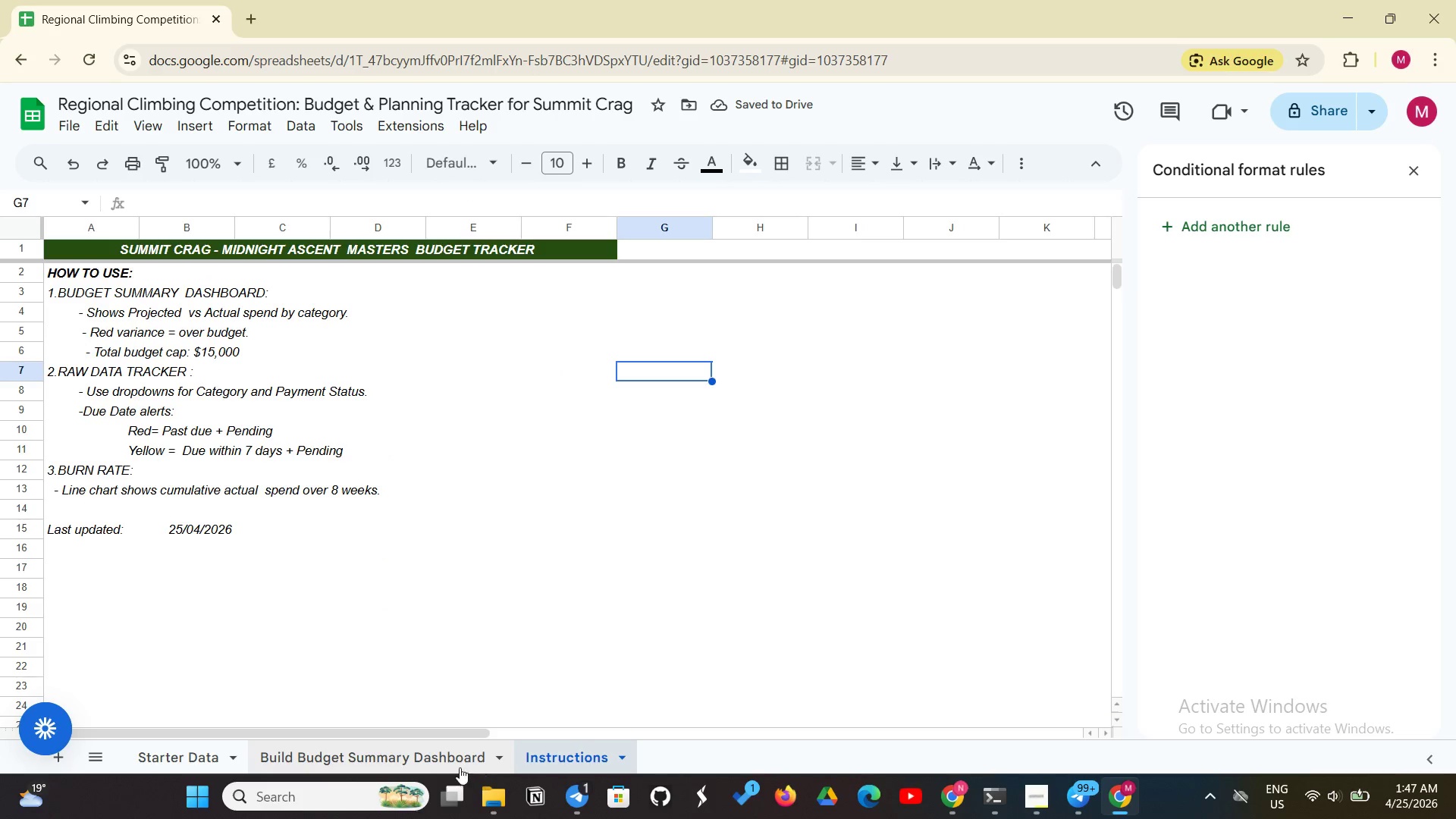 
left_click([444, 769])
 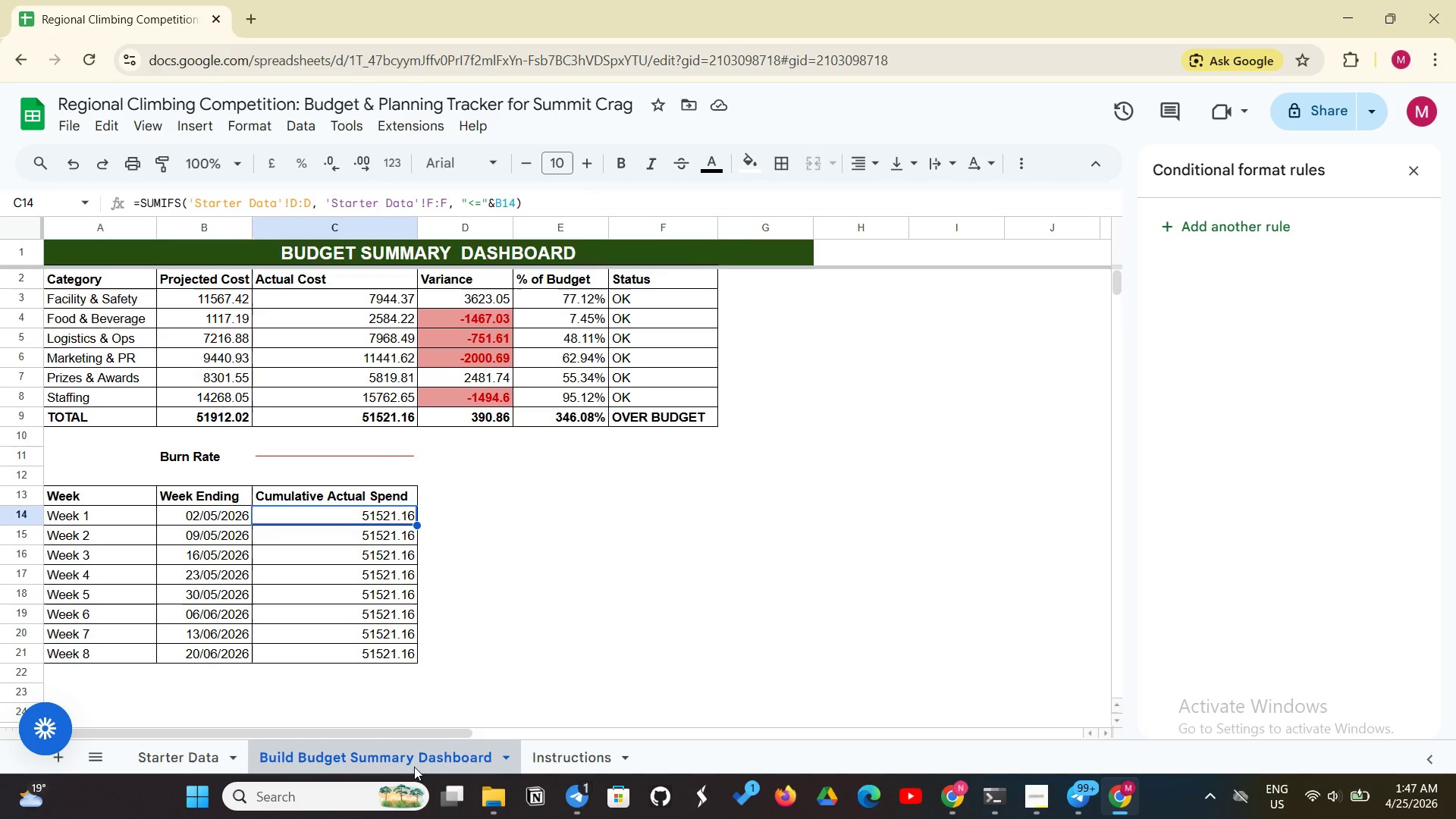 
left_click([678, 601])
 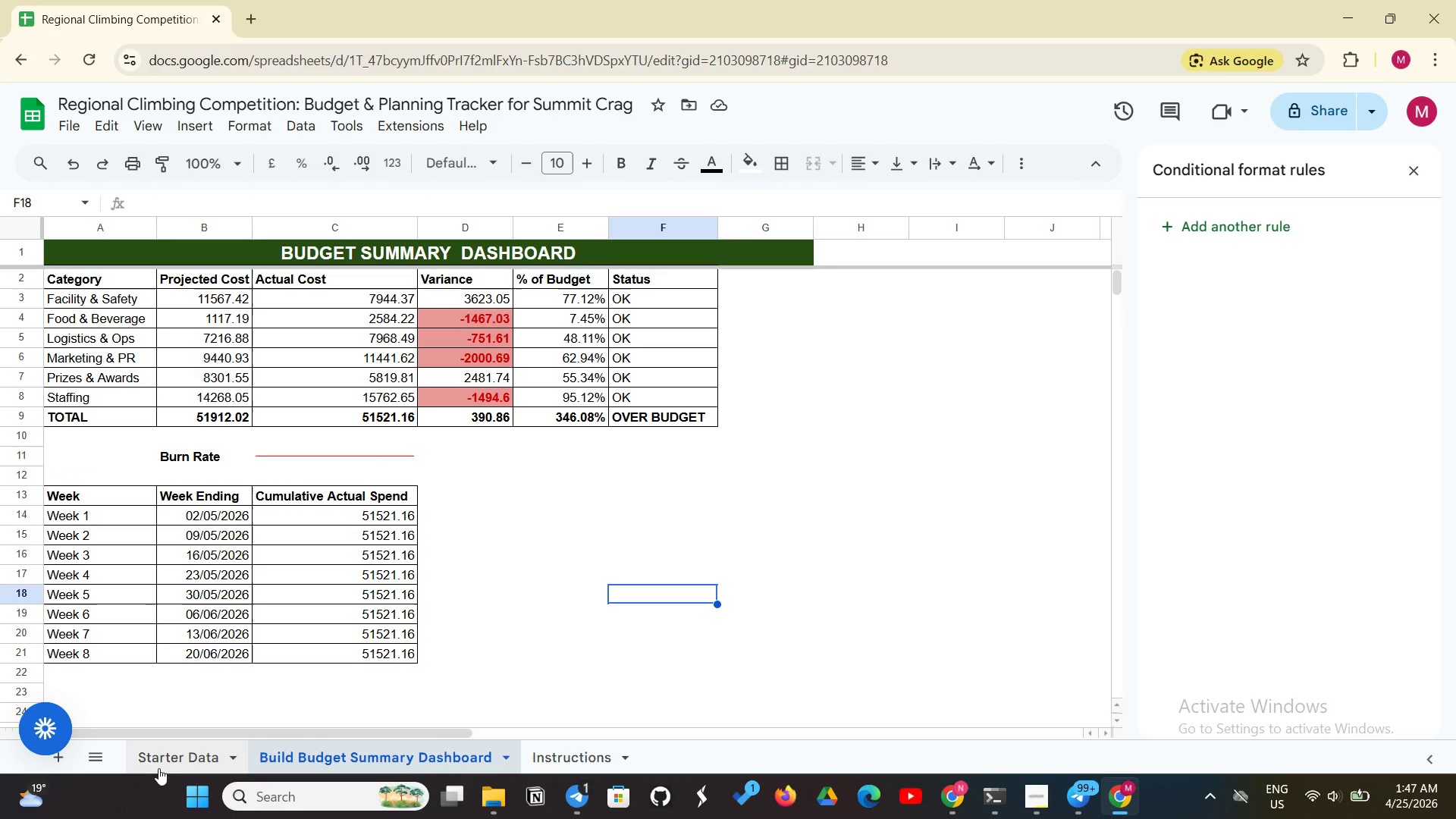 